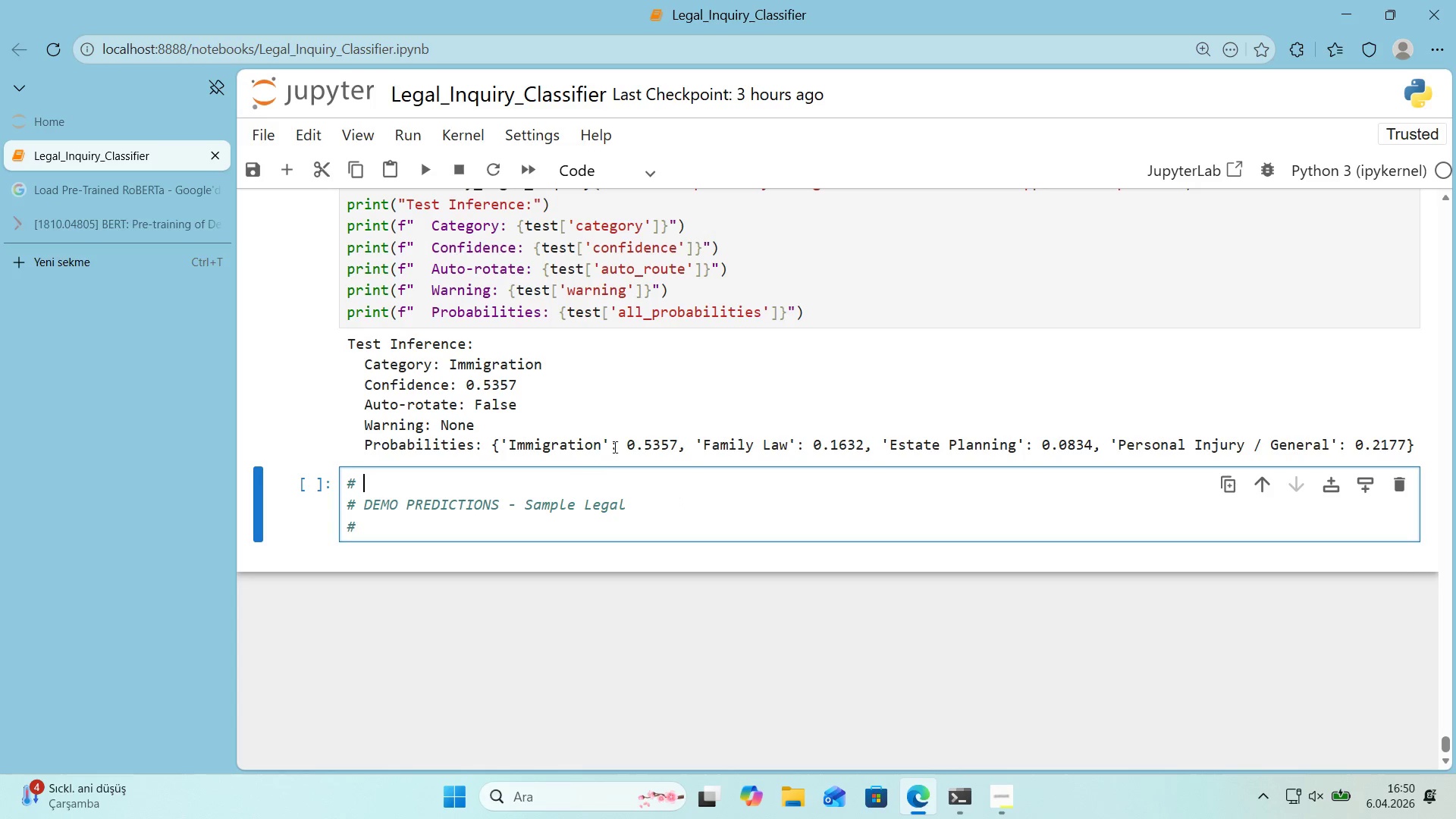 
scroll: coordinate [613, 460], scroll_direction: up, amount: 19.0
 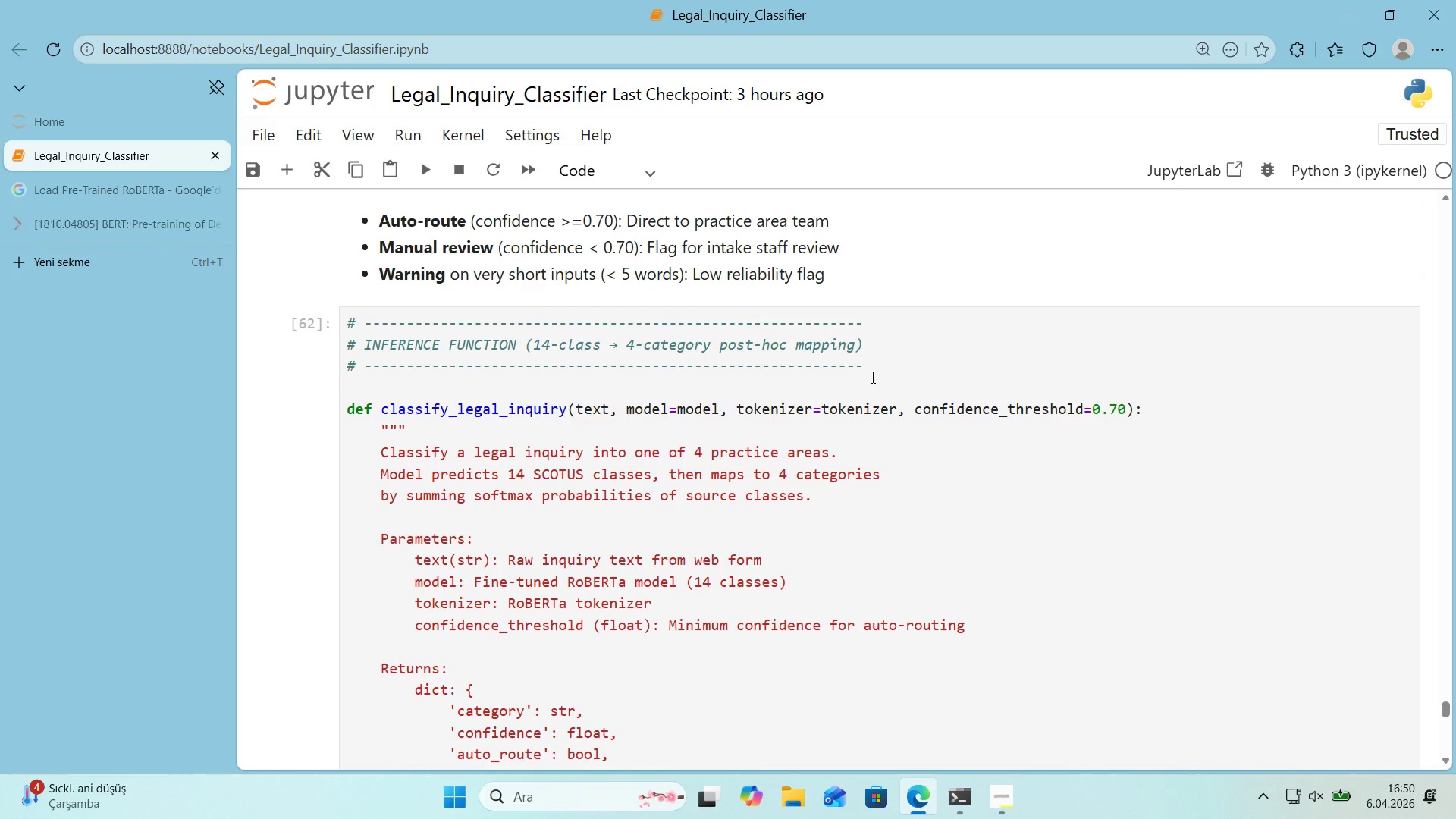 
left_click_drag(start_coordinate=[870, 369], to_coordinate=[347, 375])
 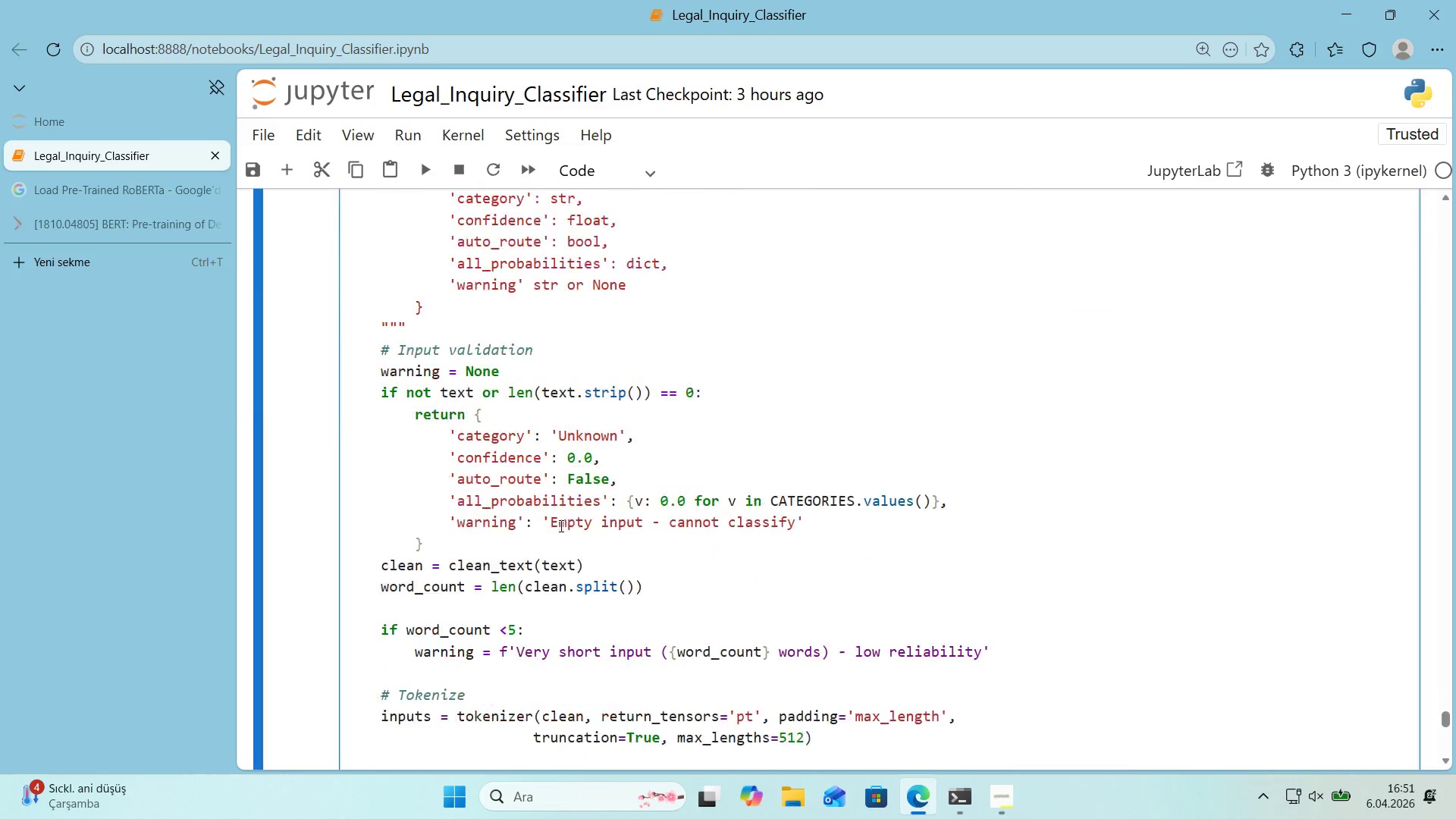 
key(Control+ControlLeft)
 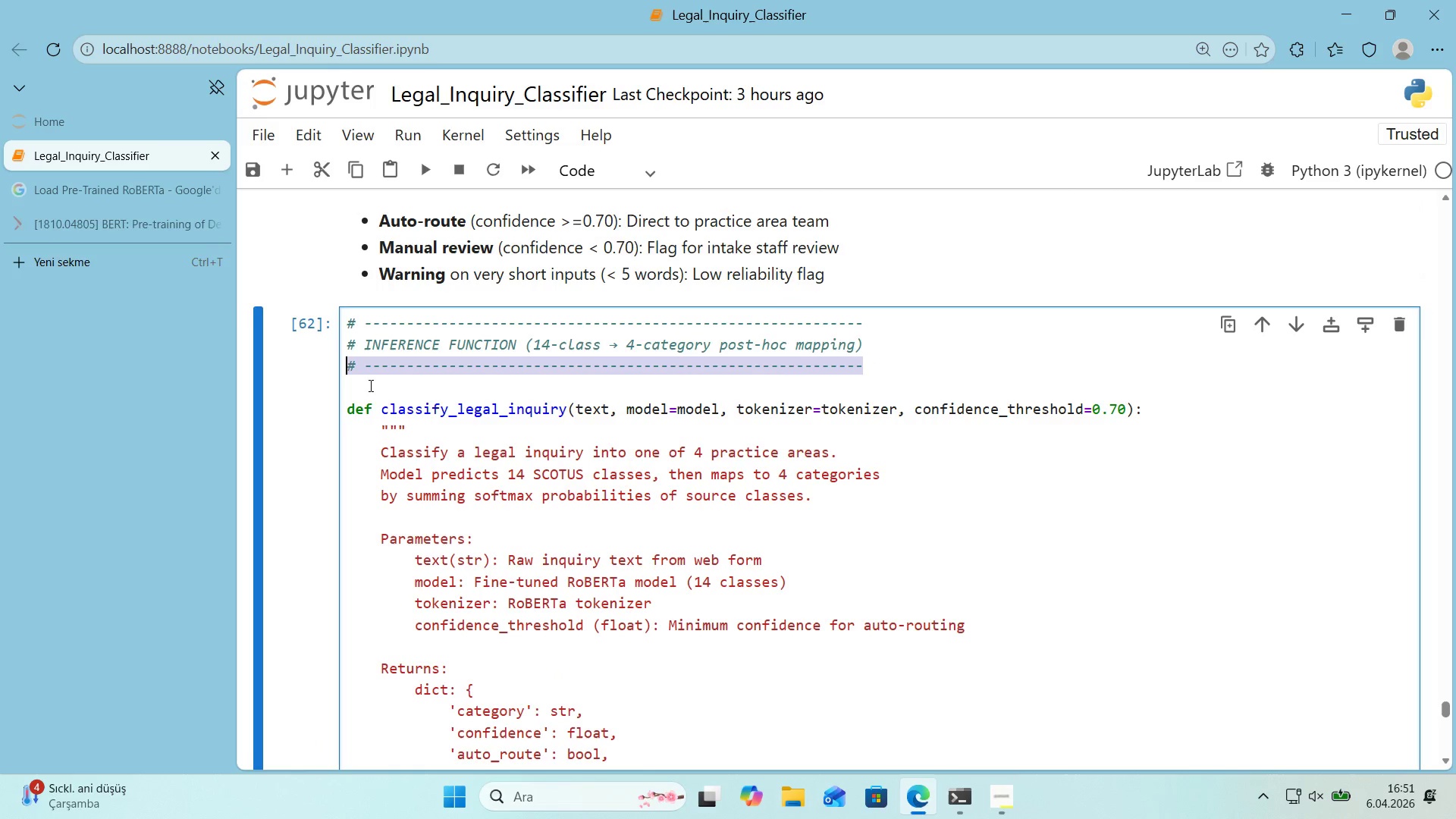 
key(Control+C)
 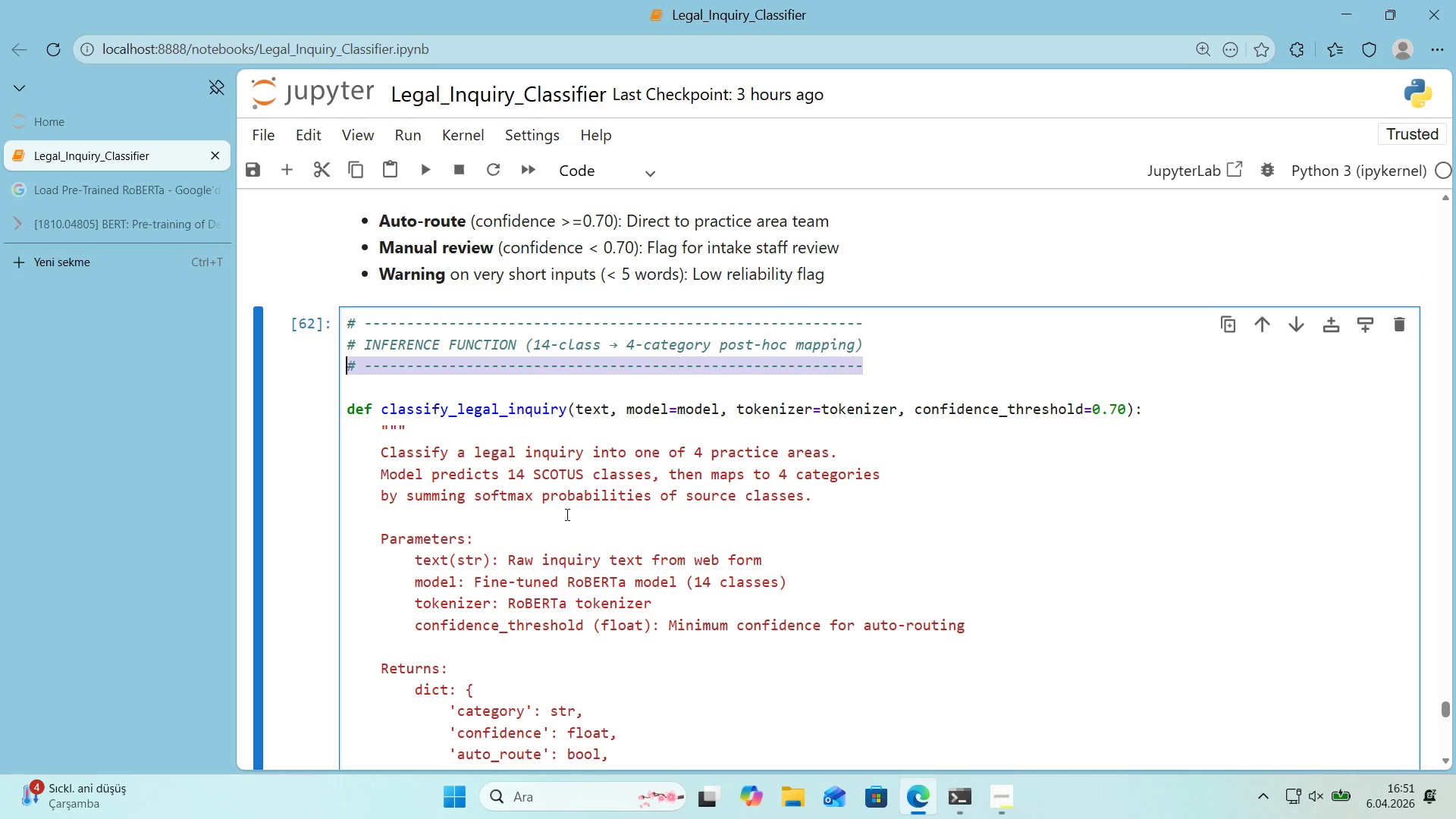 
scroll: coordinate [546, 529], scroll_direction: down, amount: 21.0
 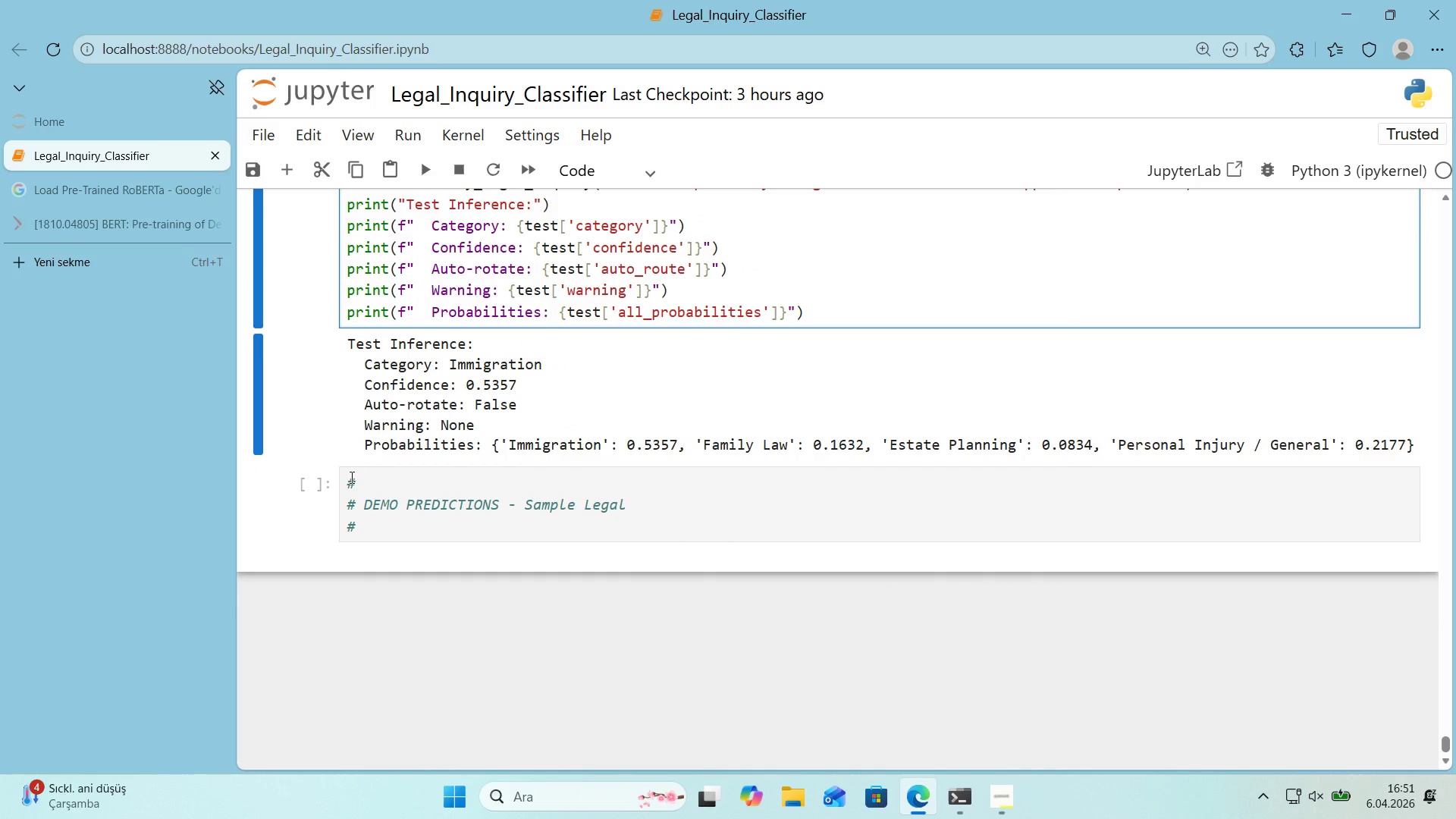 
left_click_drag(start_coordinate=[353, 481], to_coordinate=[342, 482])
 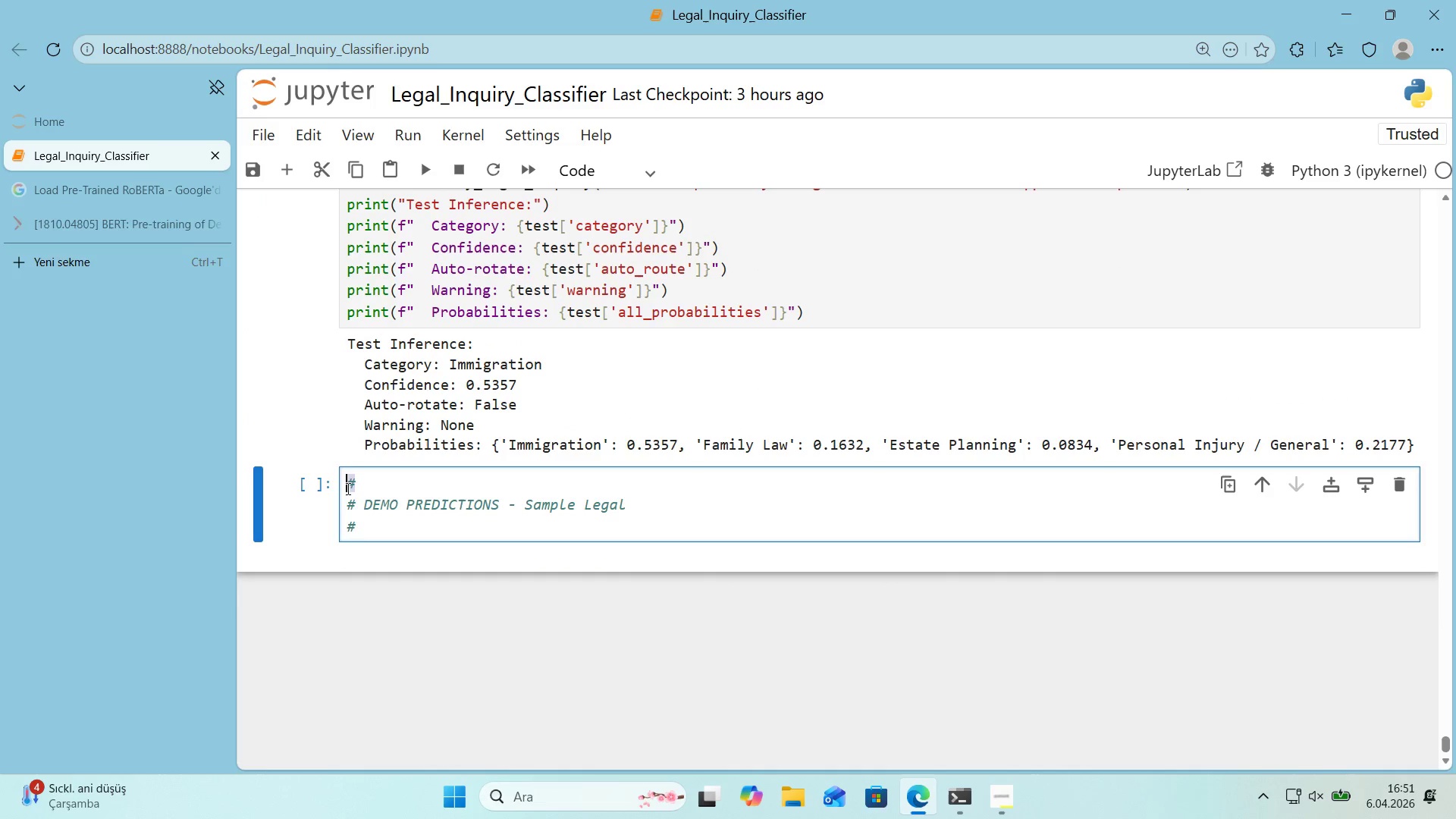 
key(Control+ControlLeft)
 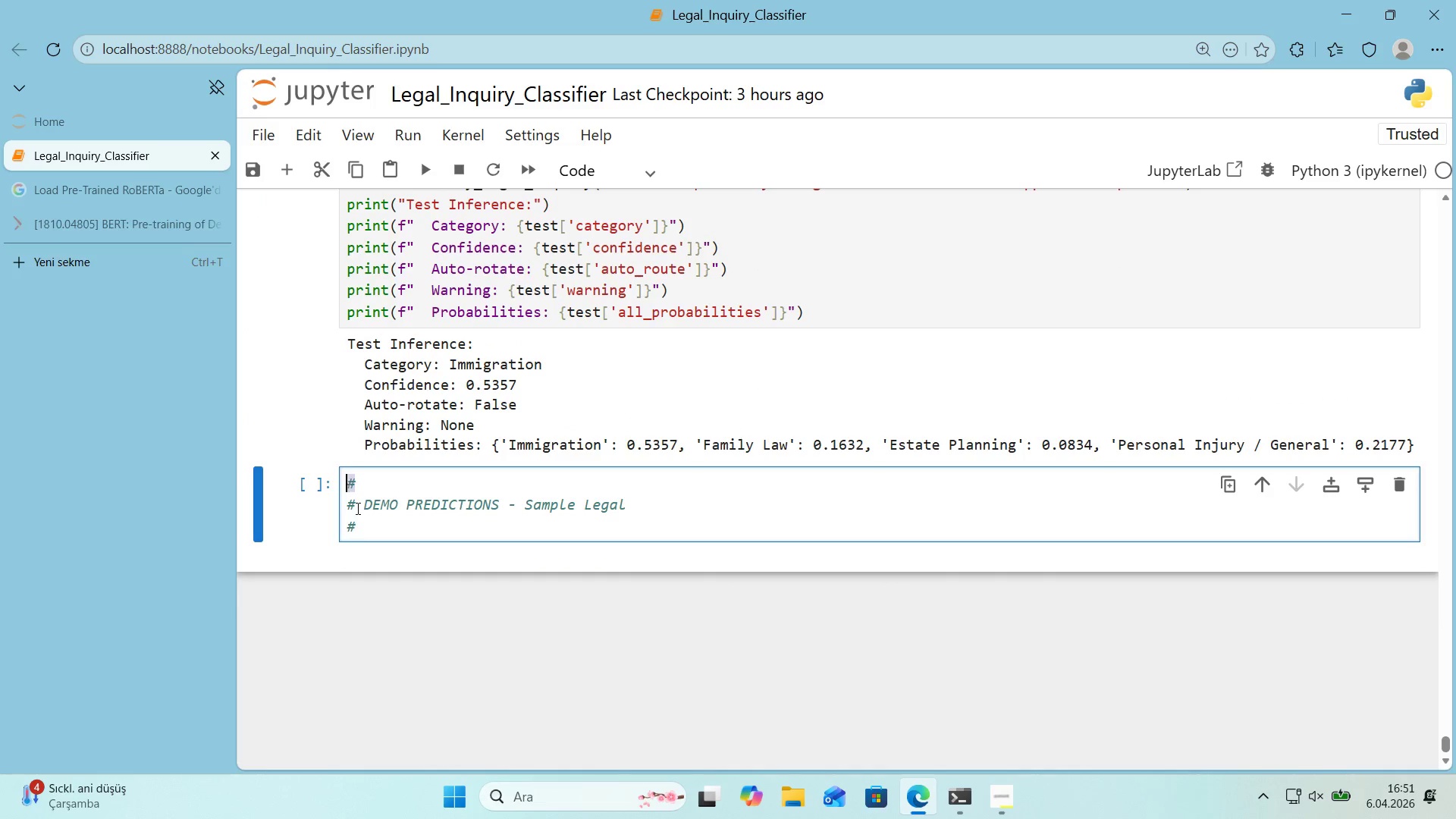 
key(Control+V)
 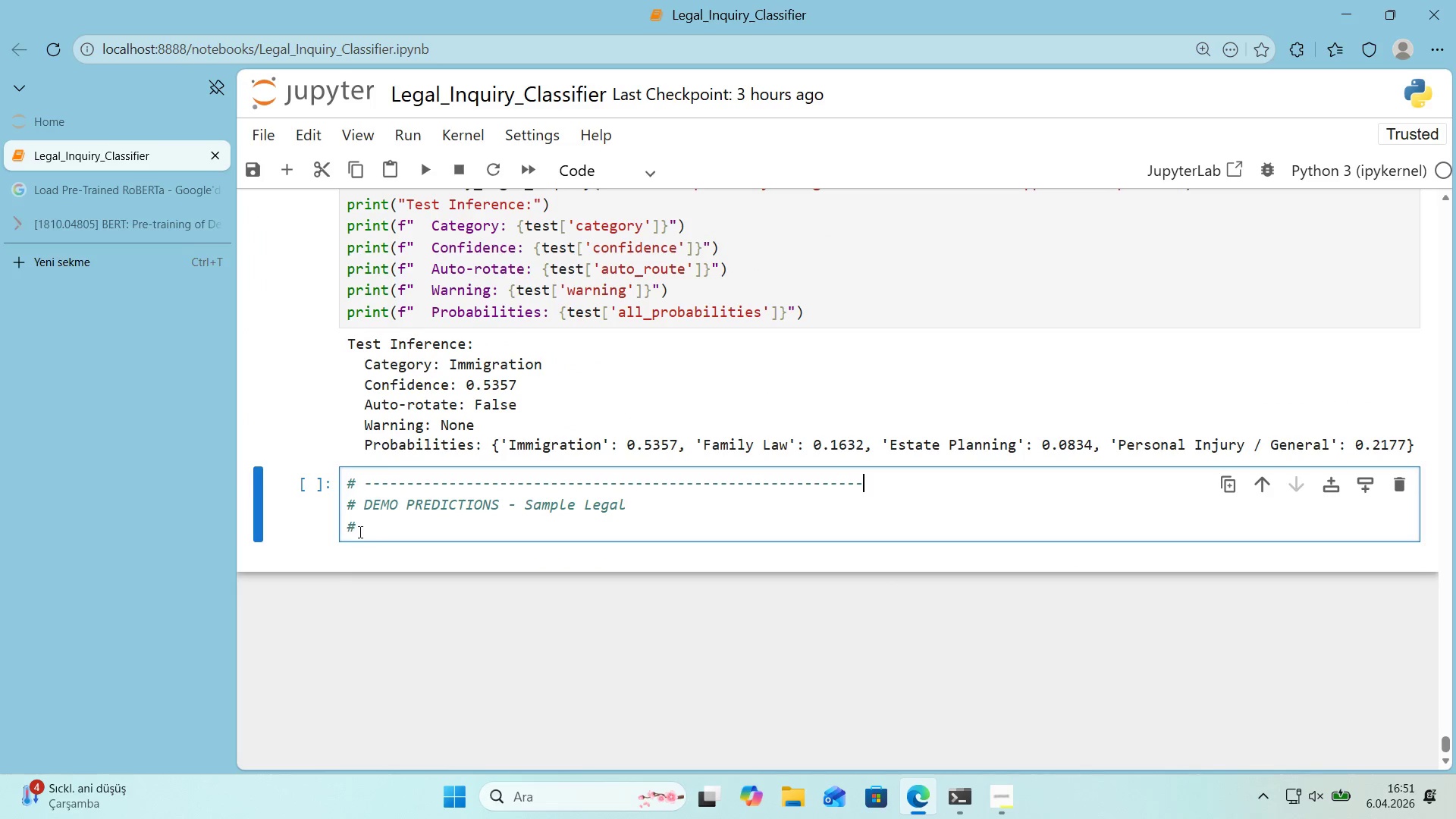 
left_click_drag(start_coordinate=[361, 532], to_coordinate=[342, 532])
 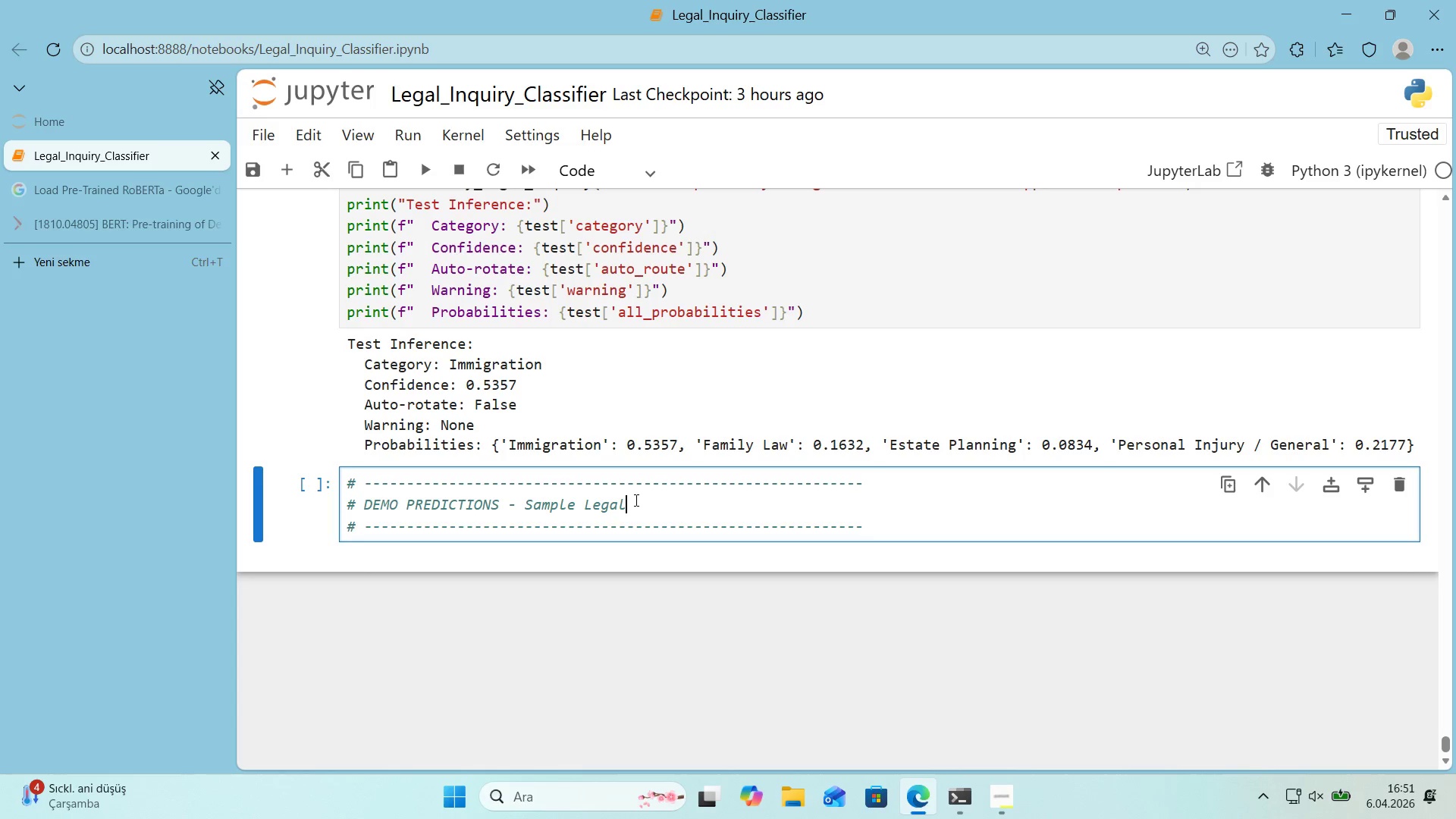 
key(Control+ControlLeft)
 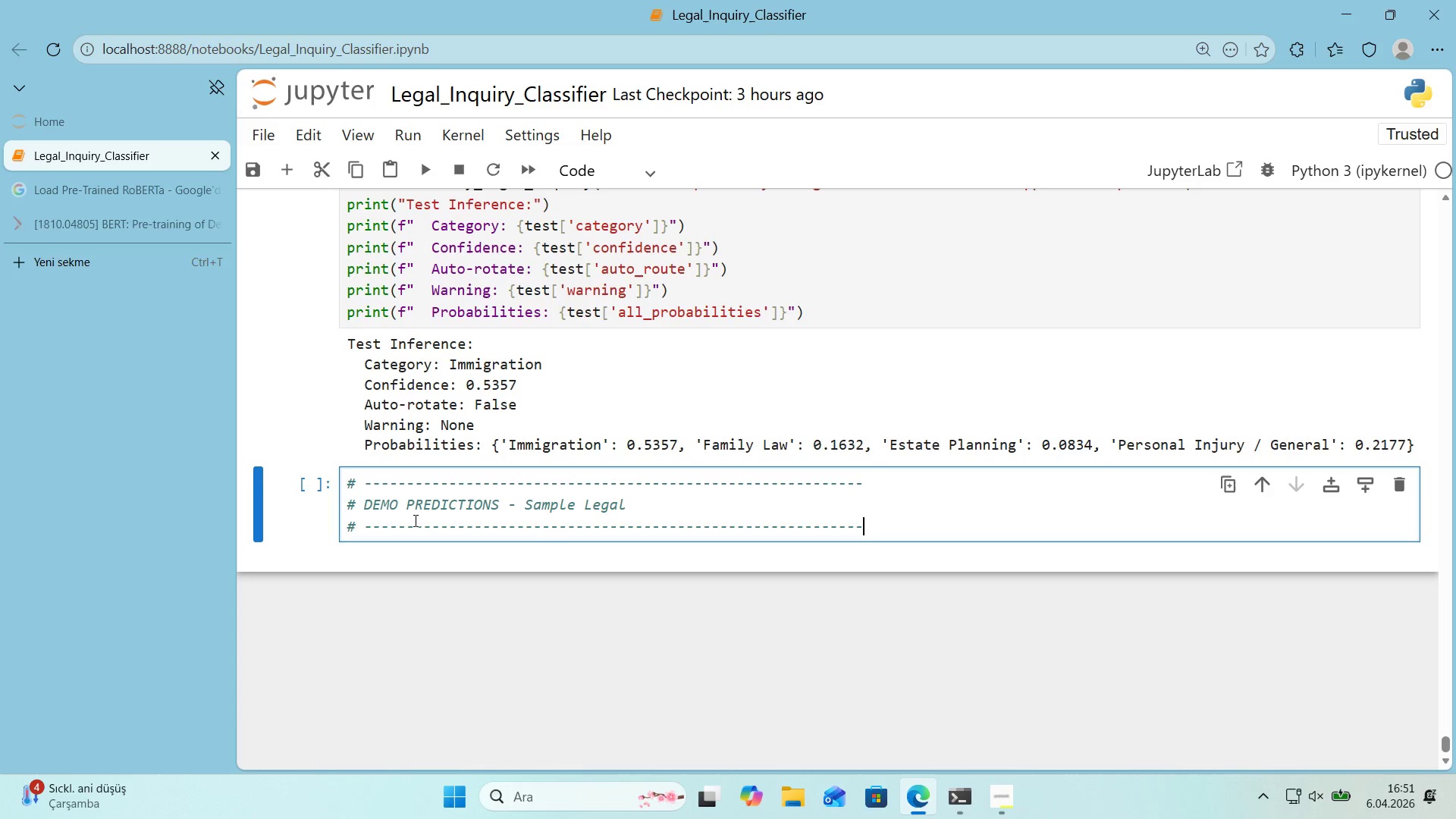 
key(Control+V)
 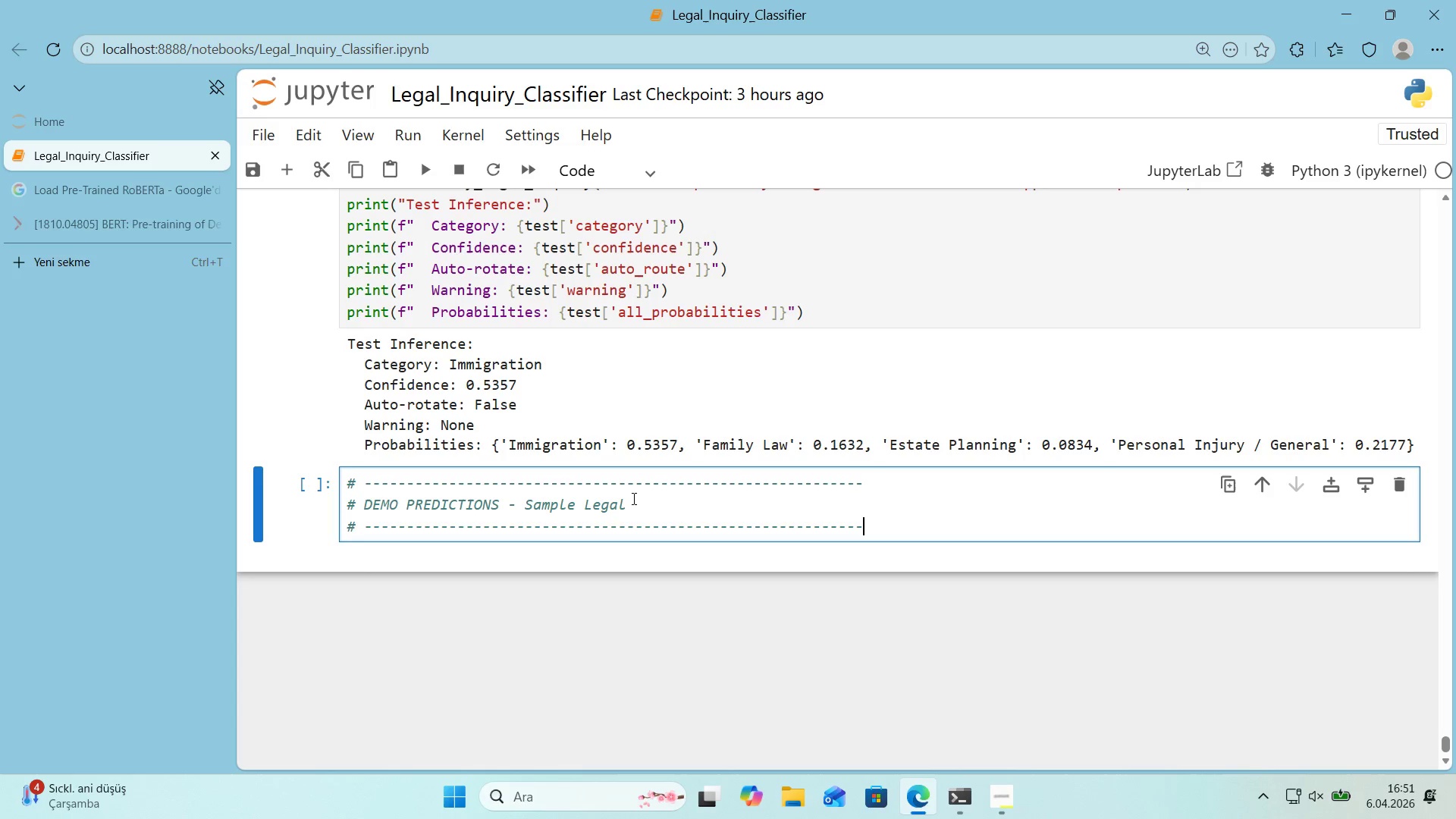 
left_click([635, 500])
 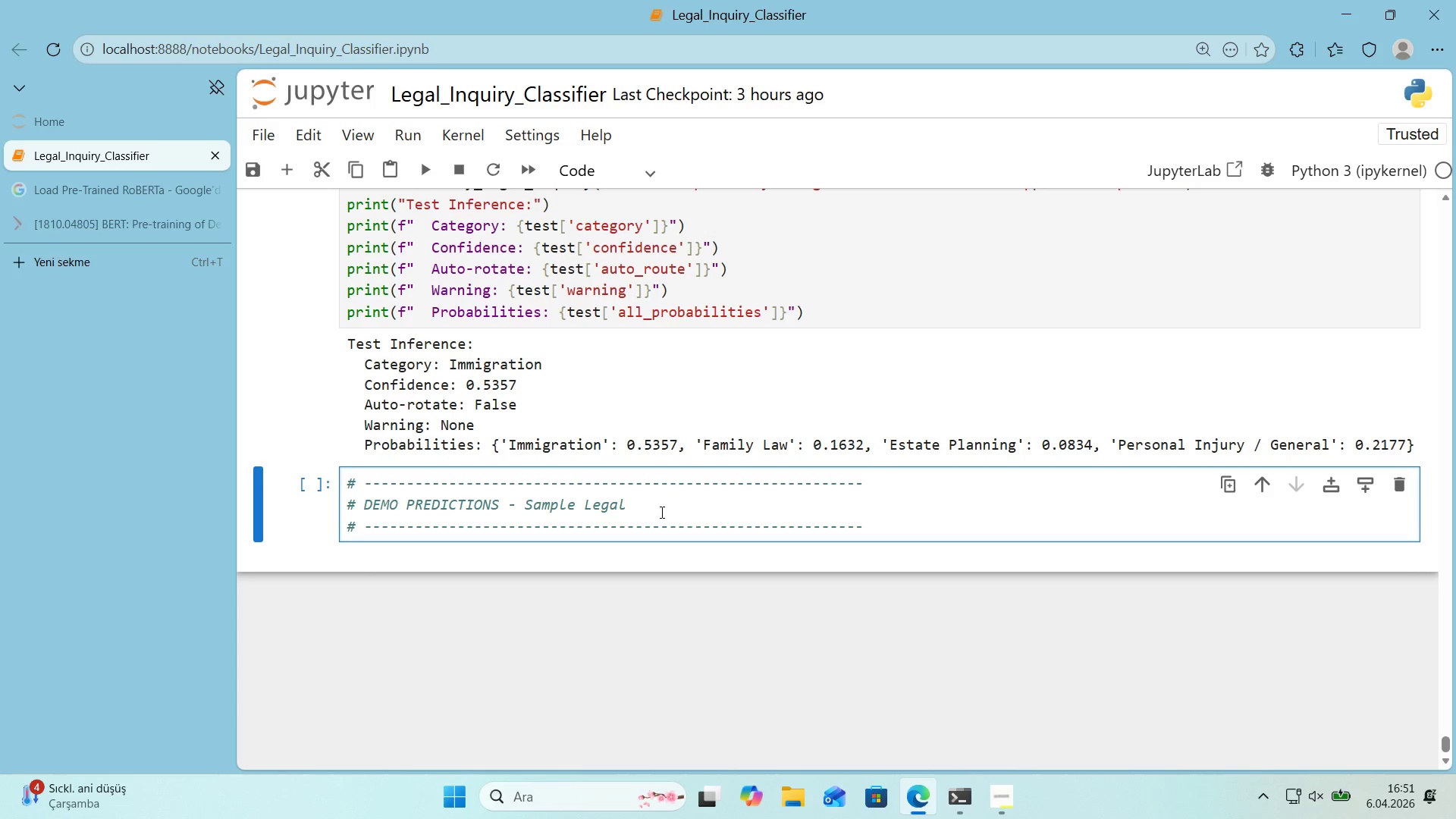 
double_click([630, 504])
 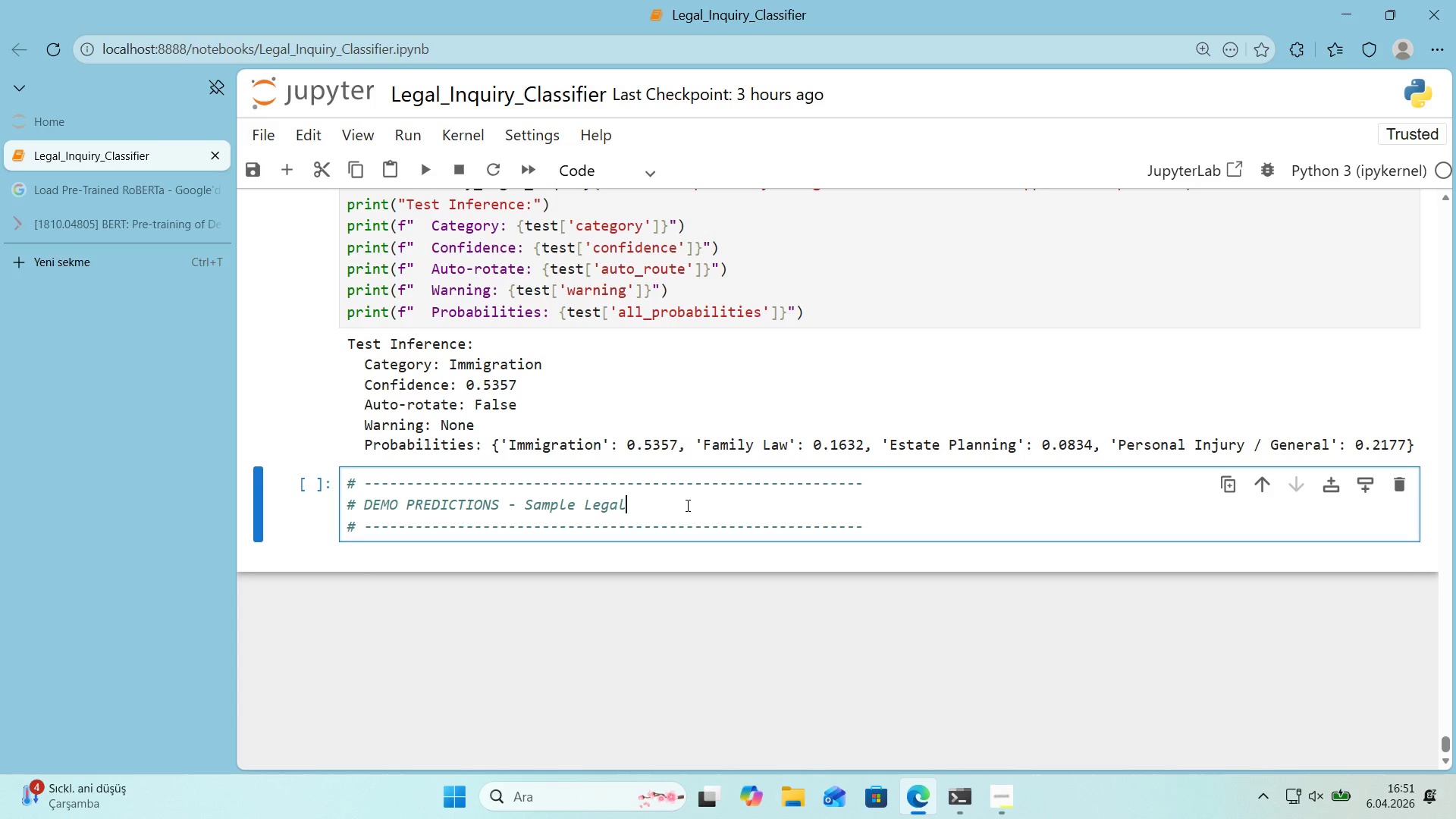 
type( Inqu'r'es)
 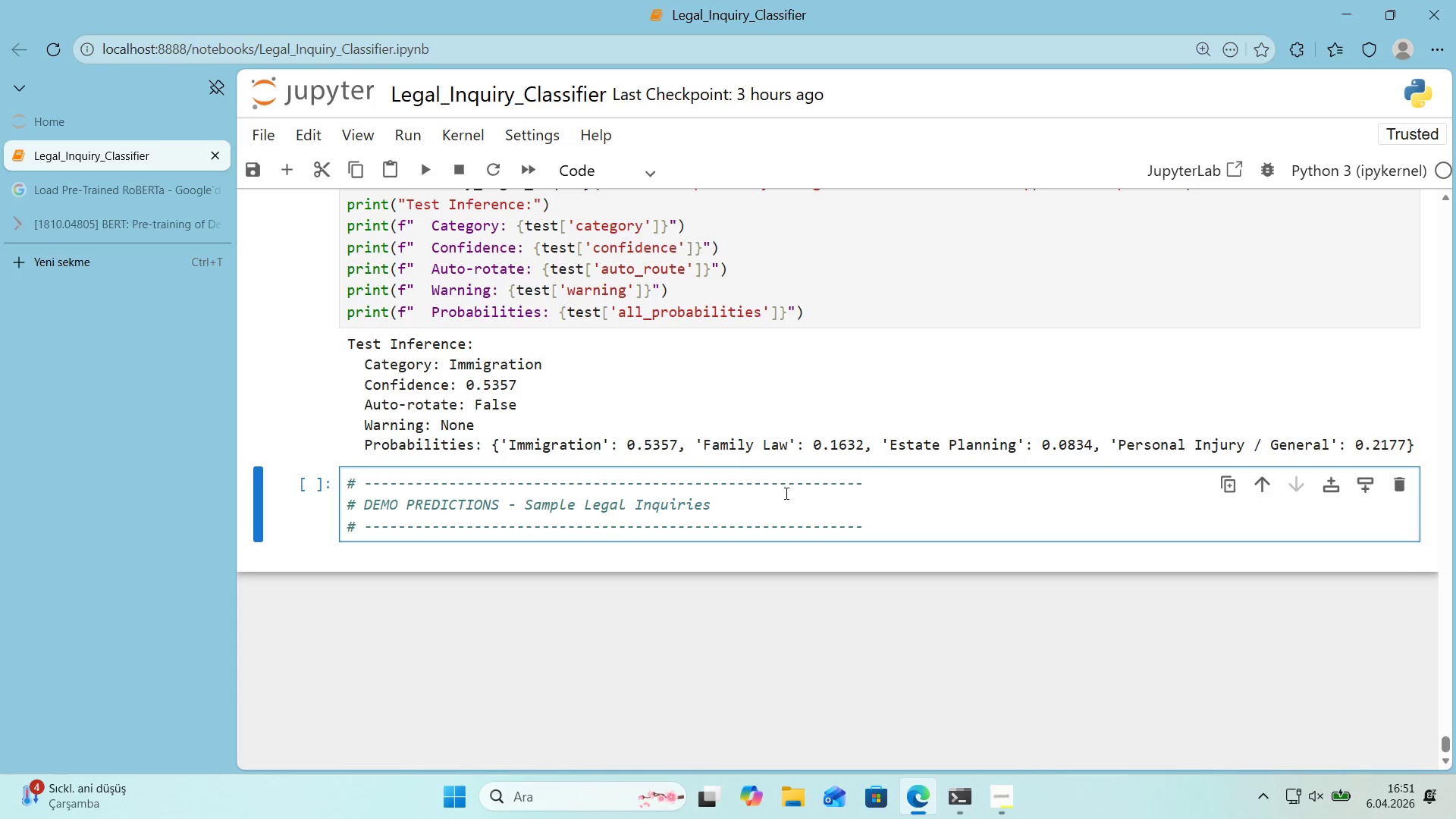 
left_click_drag(start_coordinate=[877, 528], to_coordinate=[708, 529])
 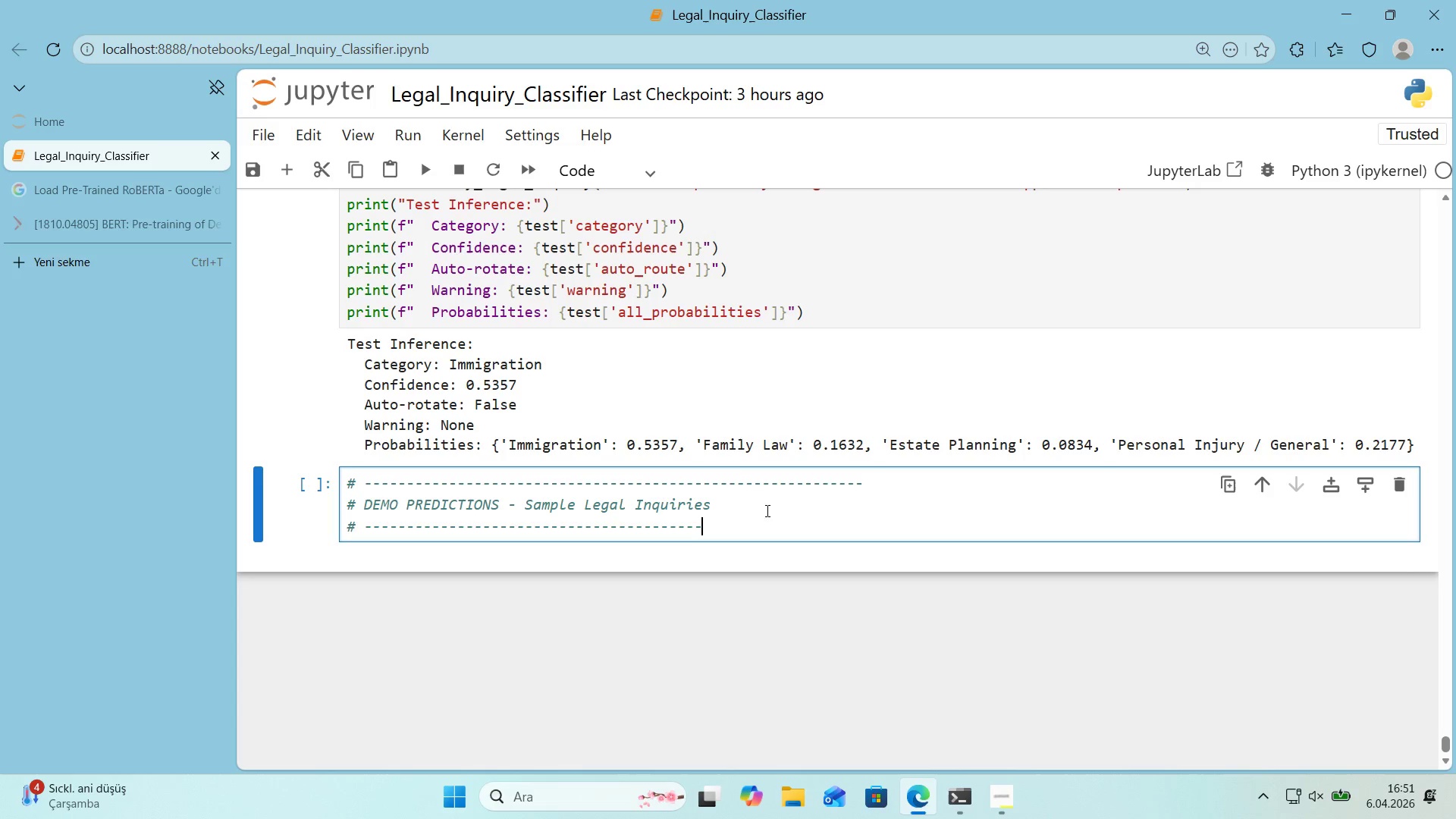 
key(Backspace)
 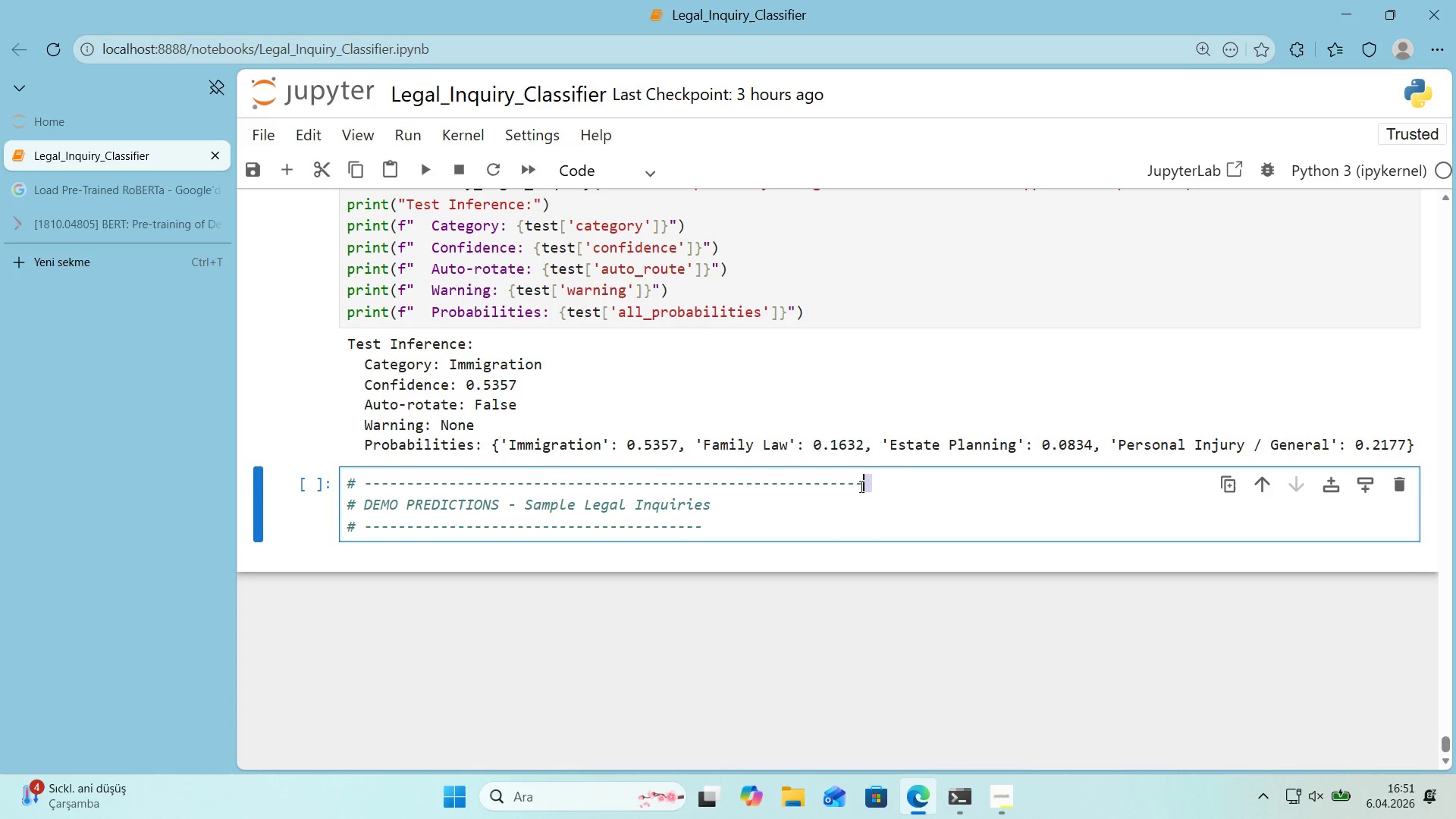 
left_click_drag(start_coordinate=[872, 484], to_coordinate=[711, 493])
 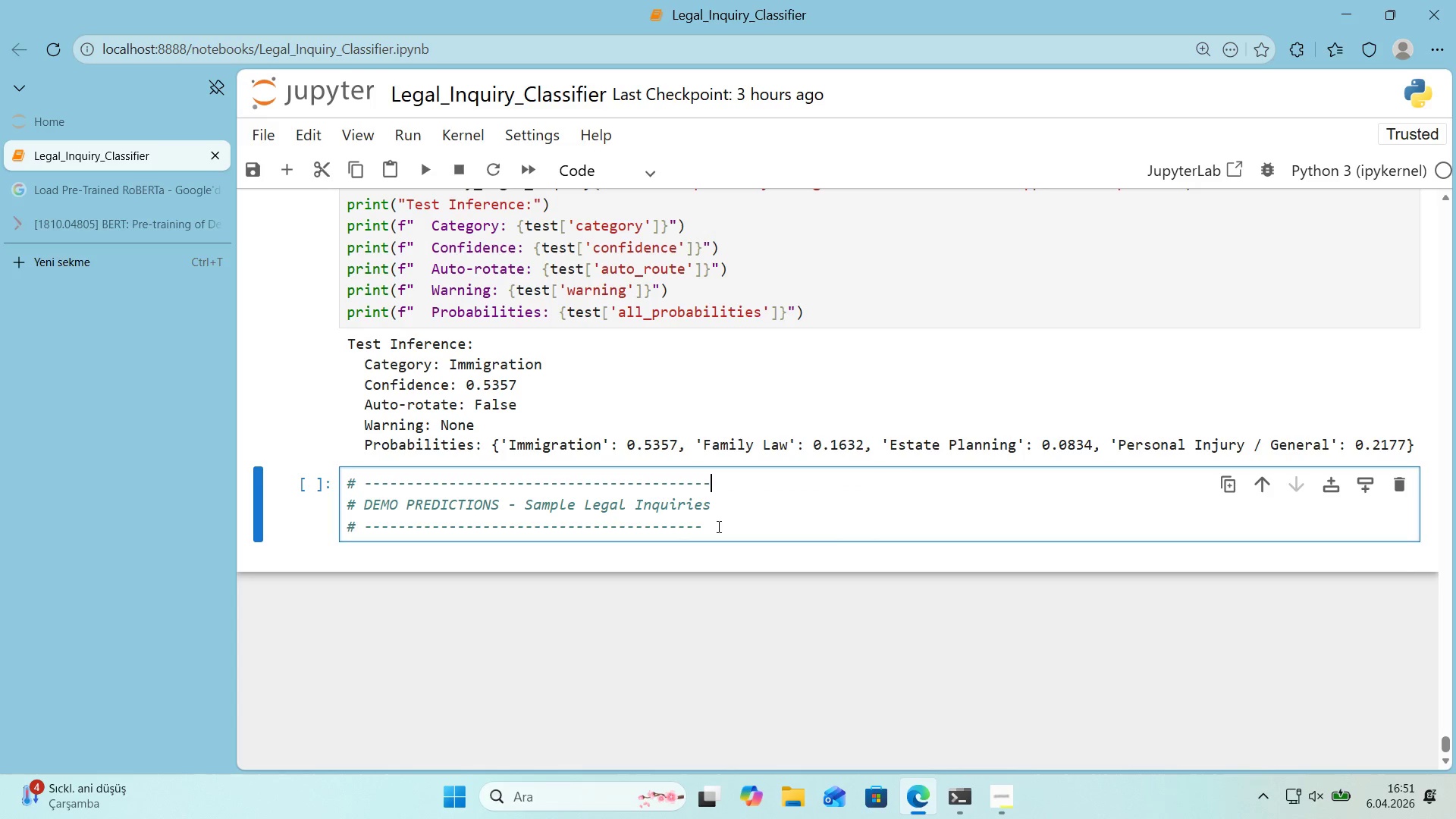 
key(Backspace)
 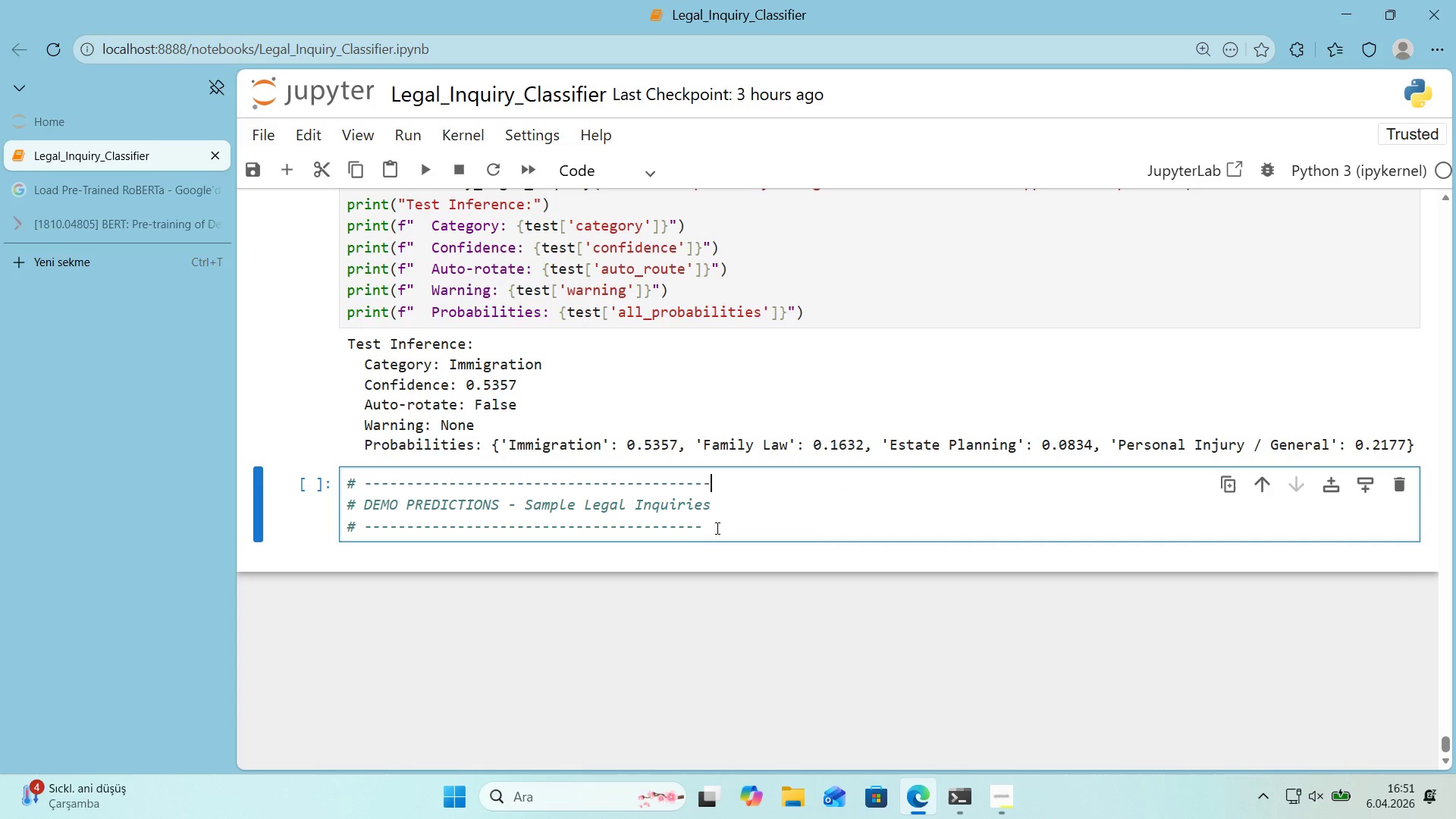 
left_click([716, 528])
 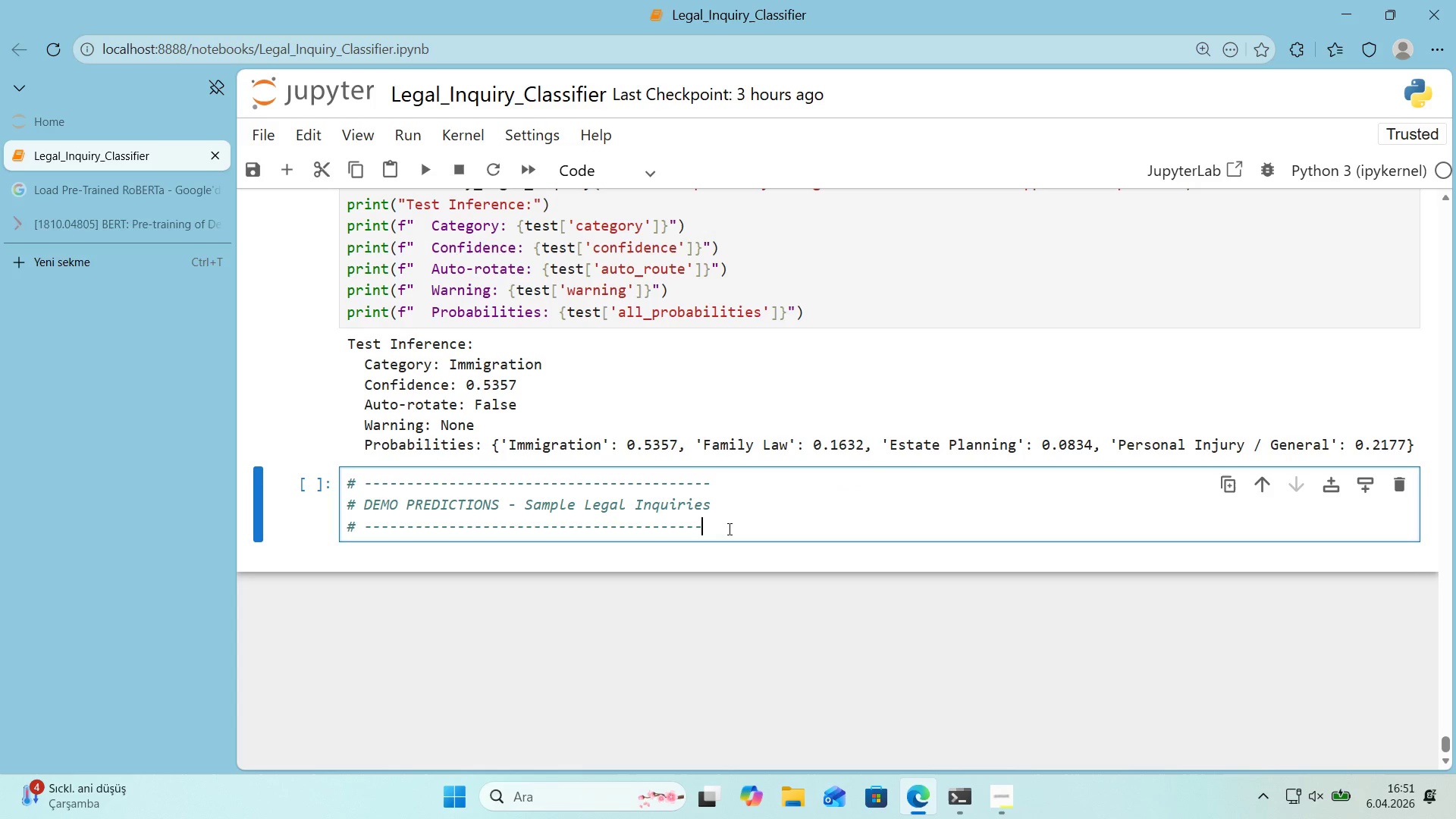 
key(NumpadSubtract)
 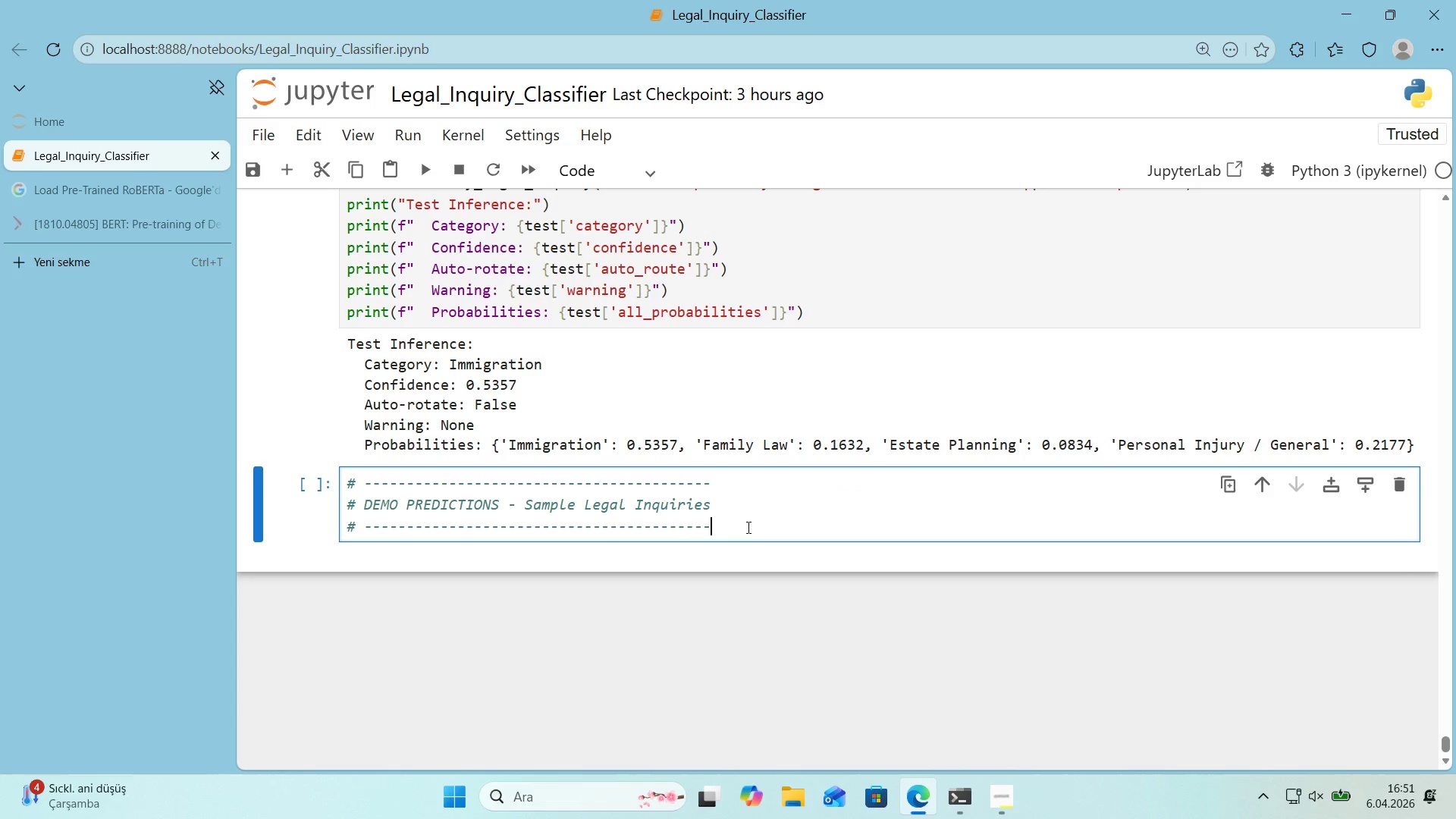 
left_click([747, 527])
 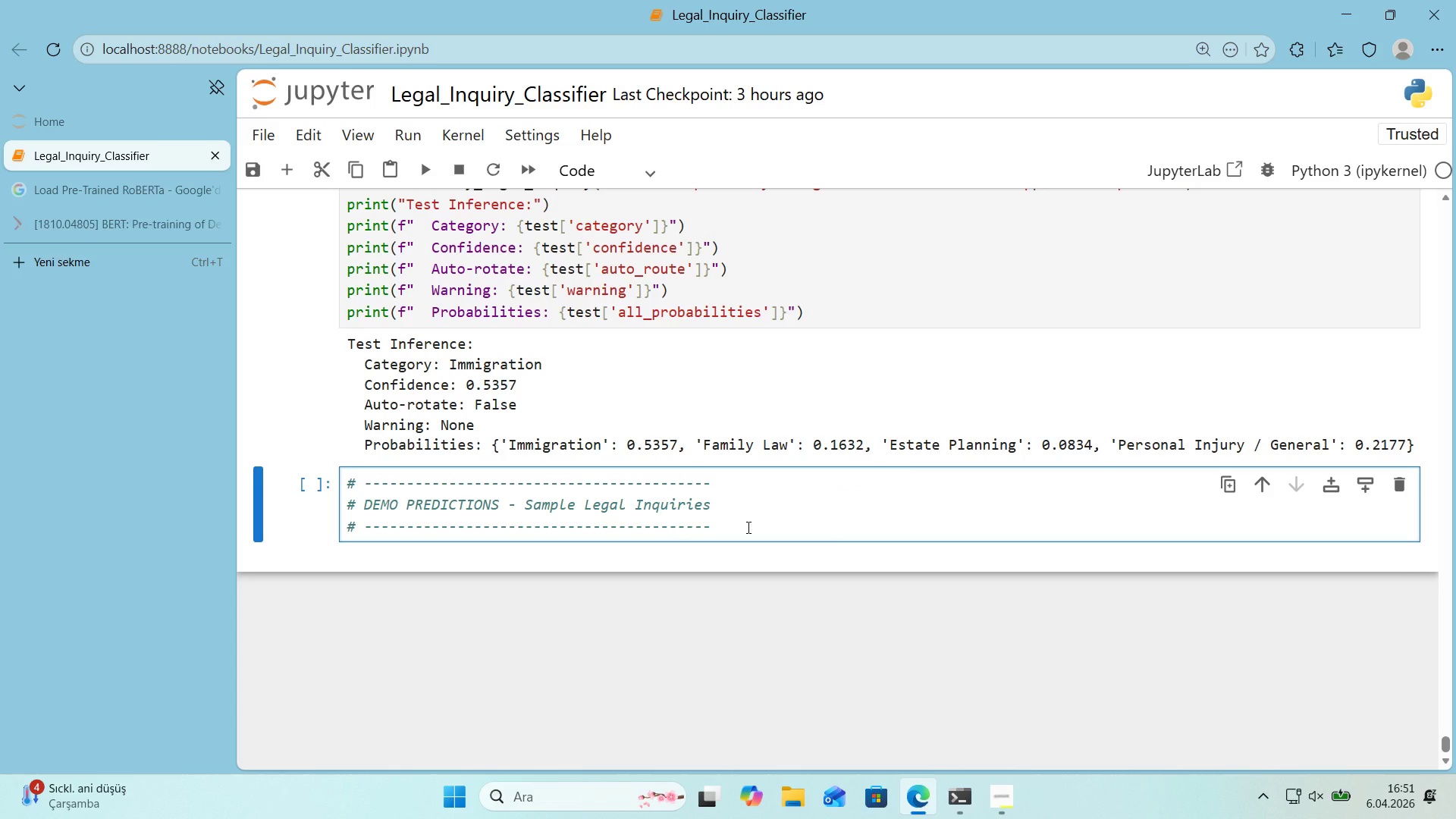 
key(Enter)
 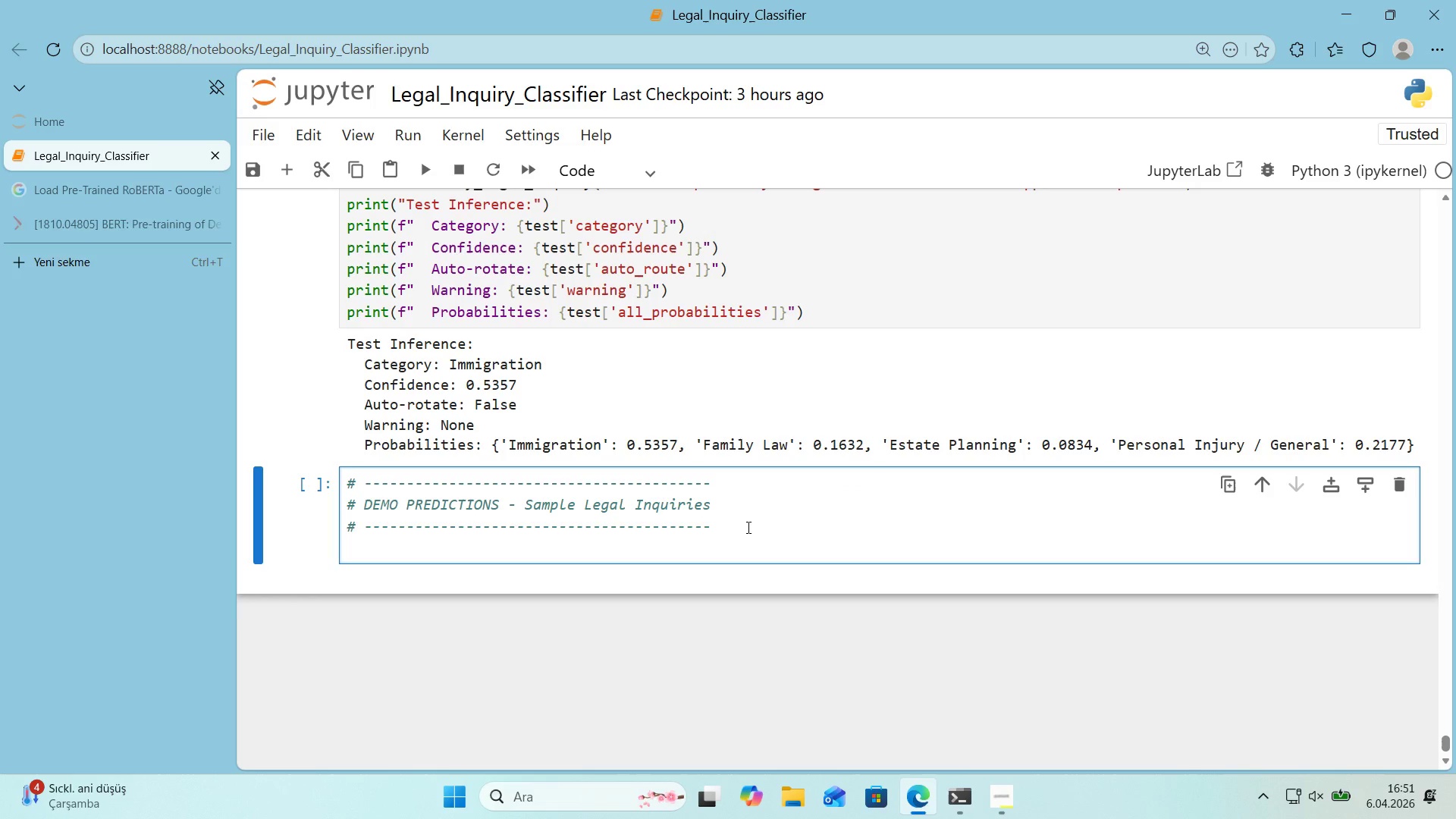 
key(Enter)
 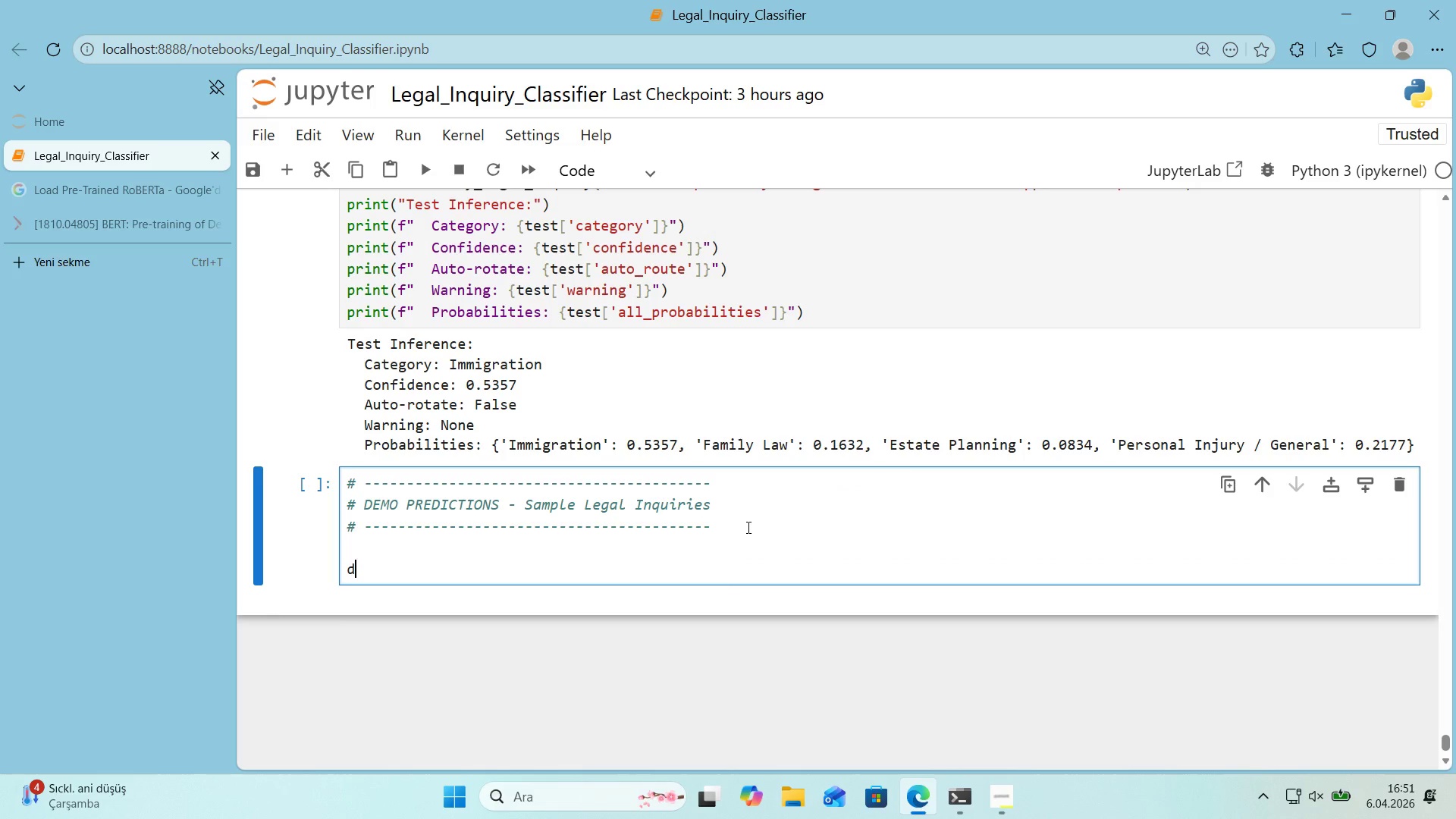 
type(demo_'nqu'r'es ) )
 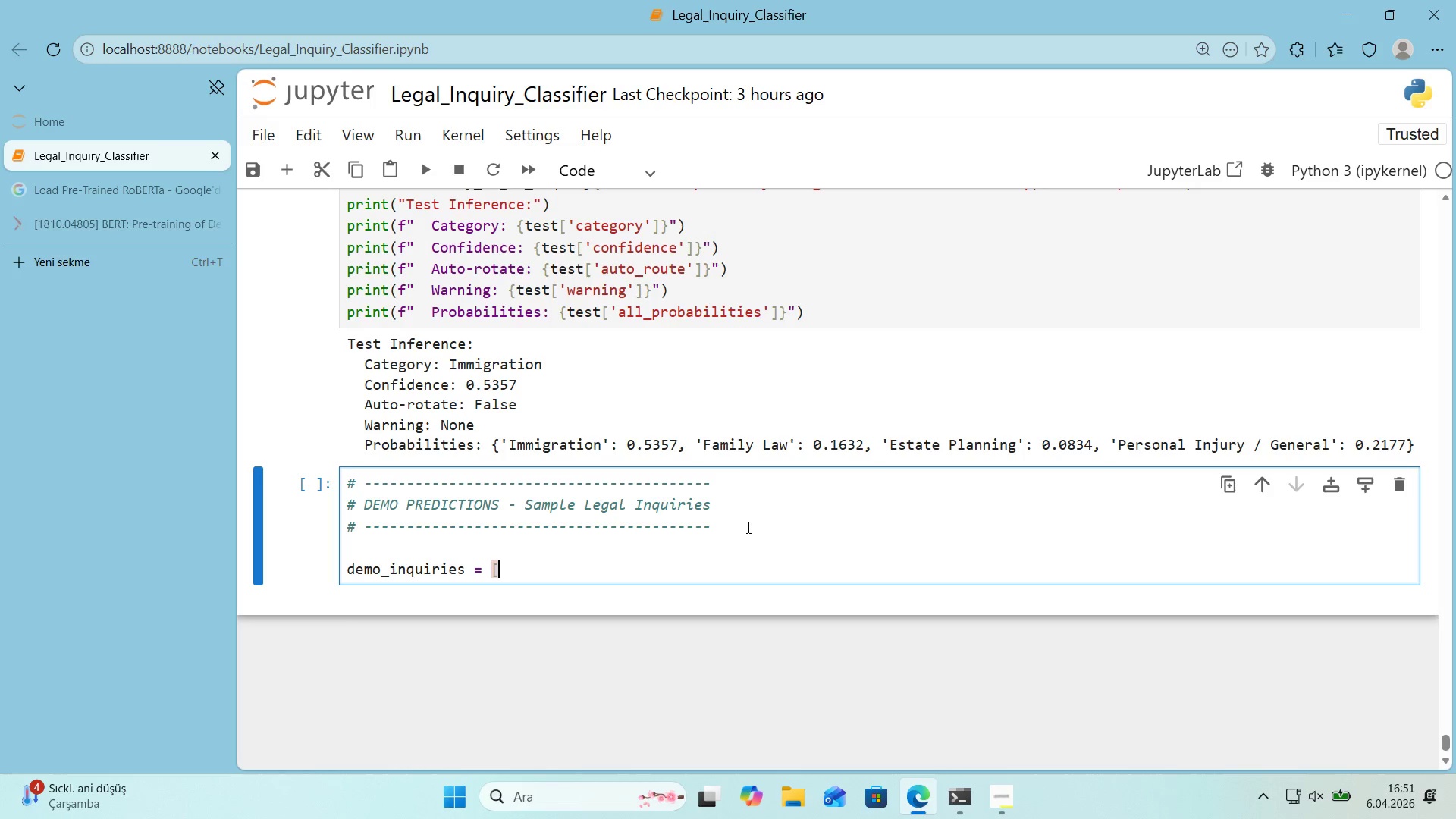 
key(Alt+Control+8)
 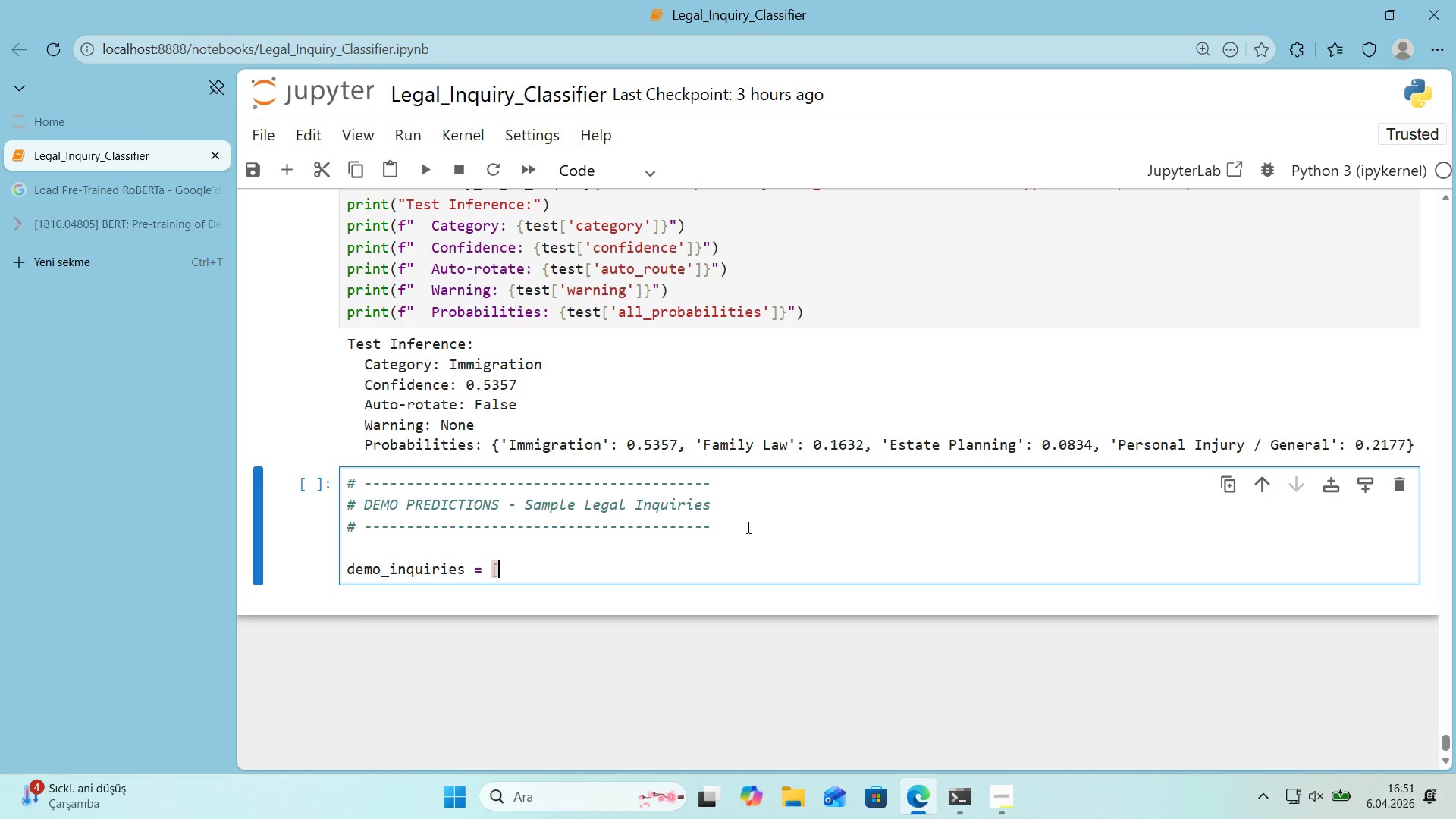 
key(Alt+Control+9)
 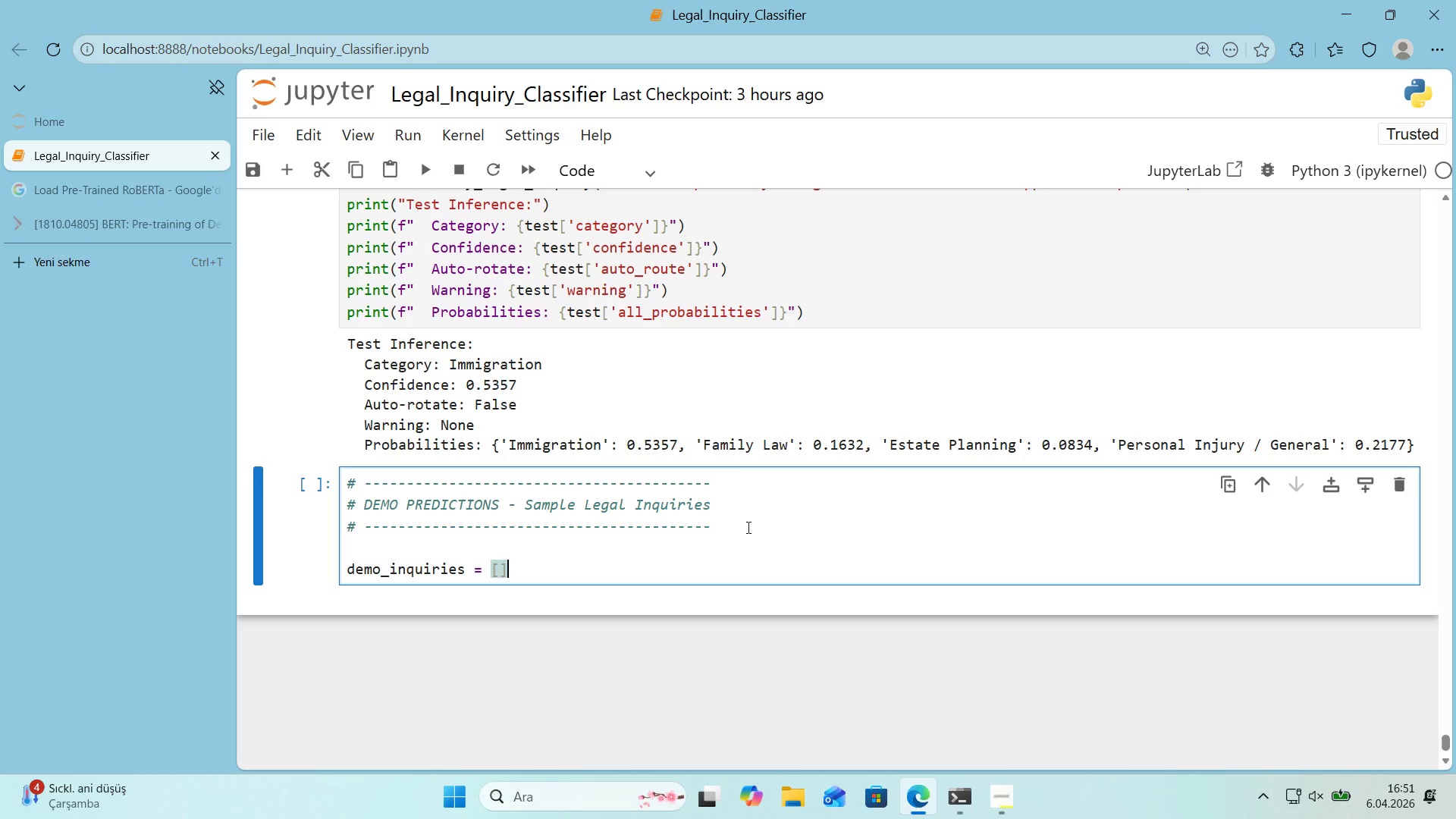 
key(ArrowLeft)
 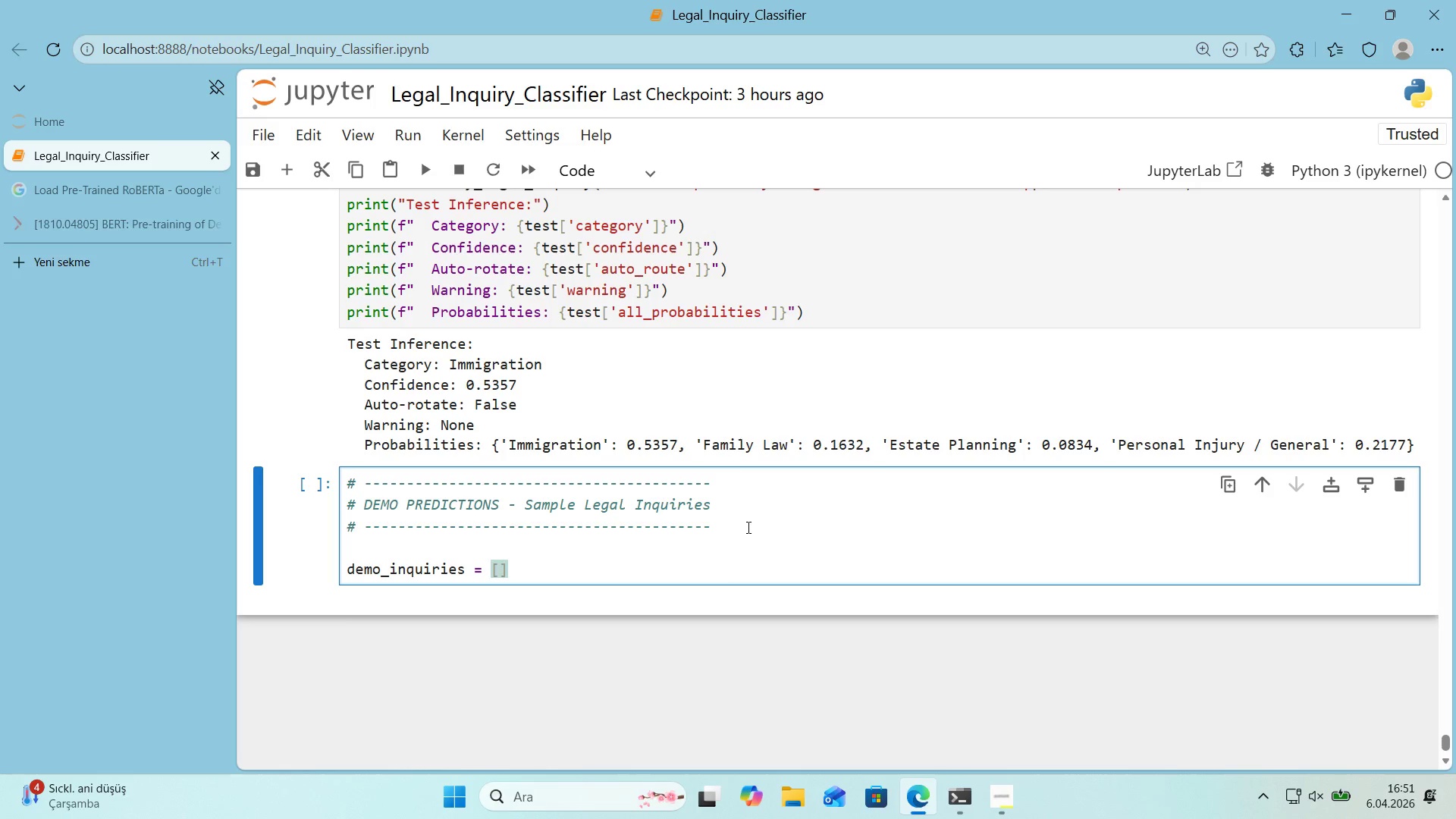 
key(Enter)
 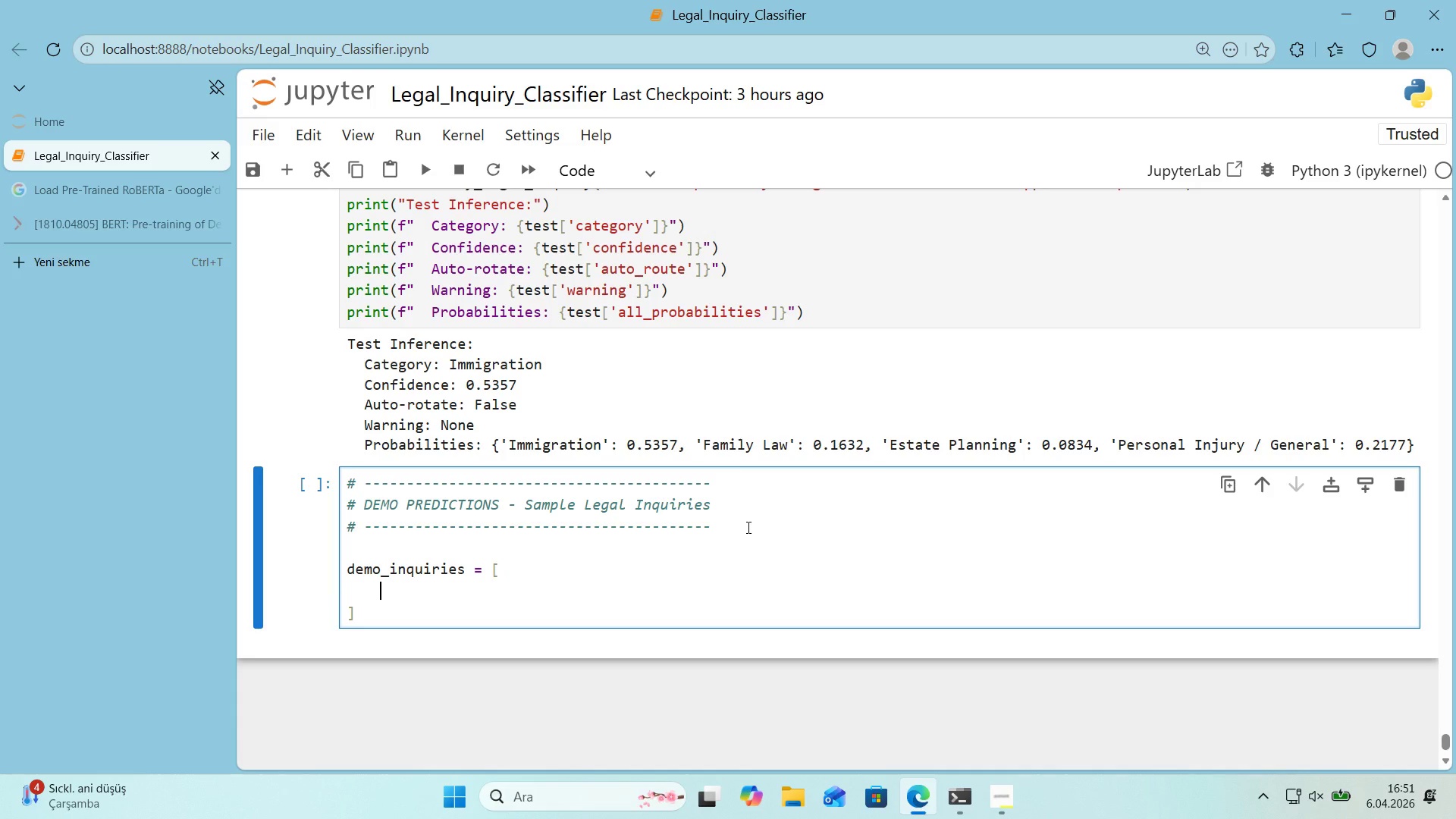 
key(Shift+ShiftRight)
 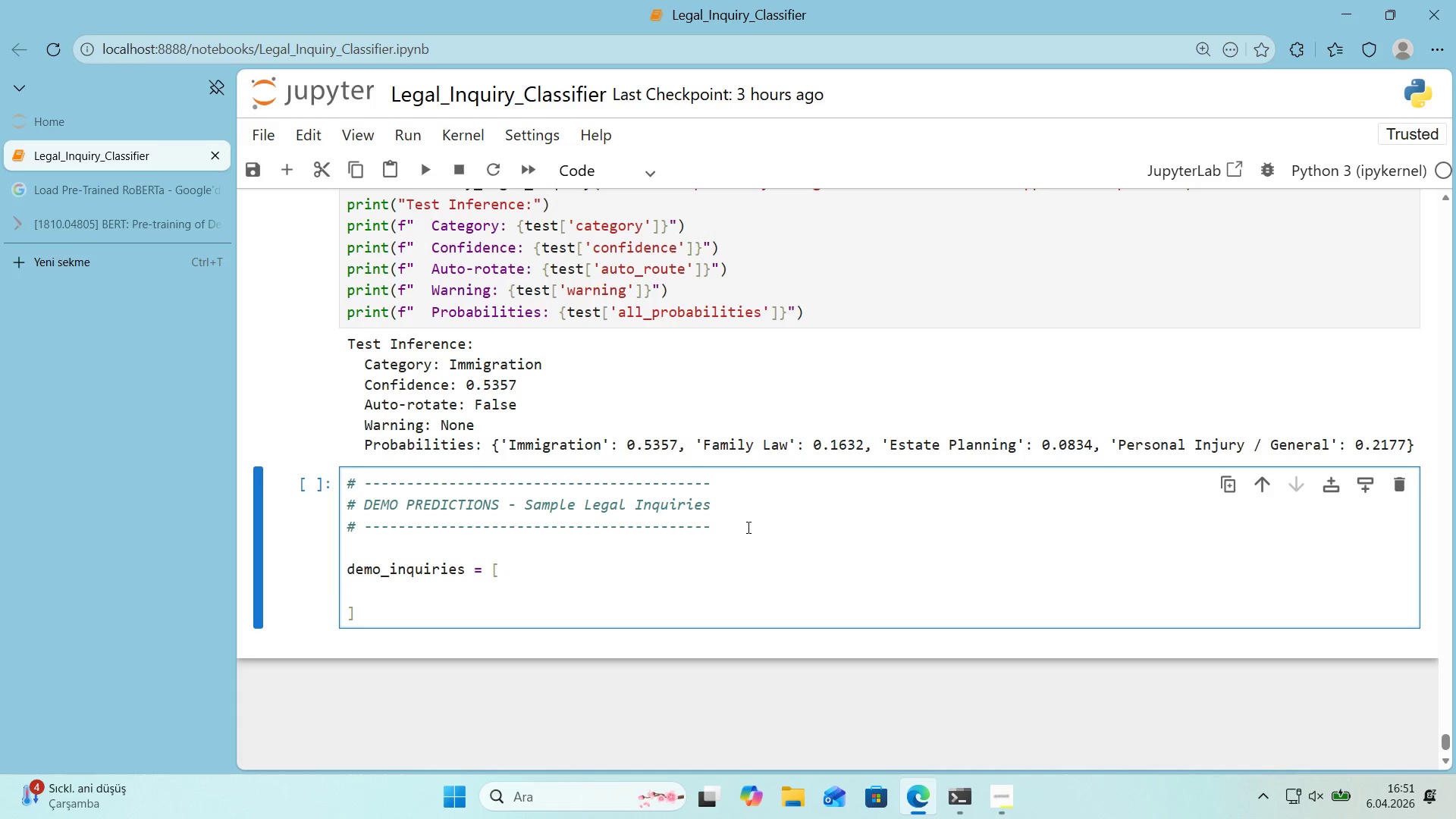 
key(ArrowDown)
 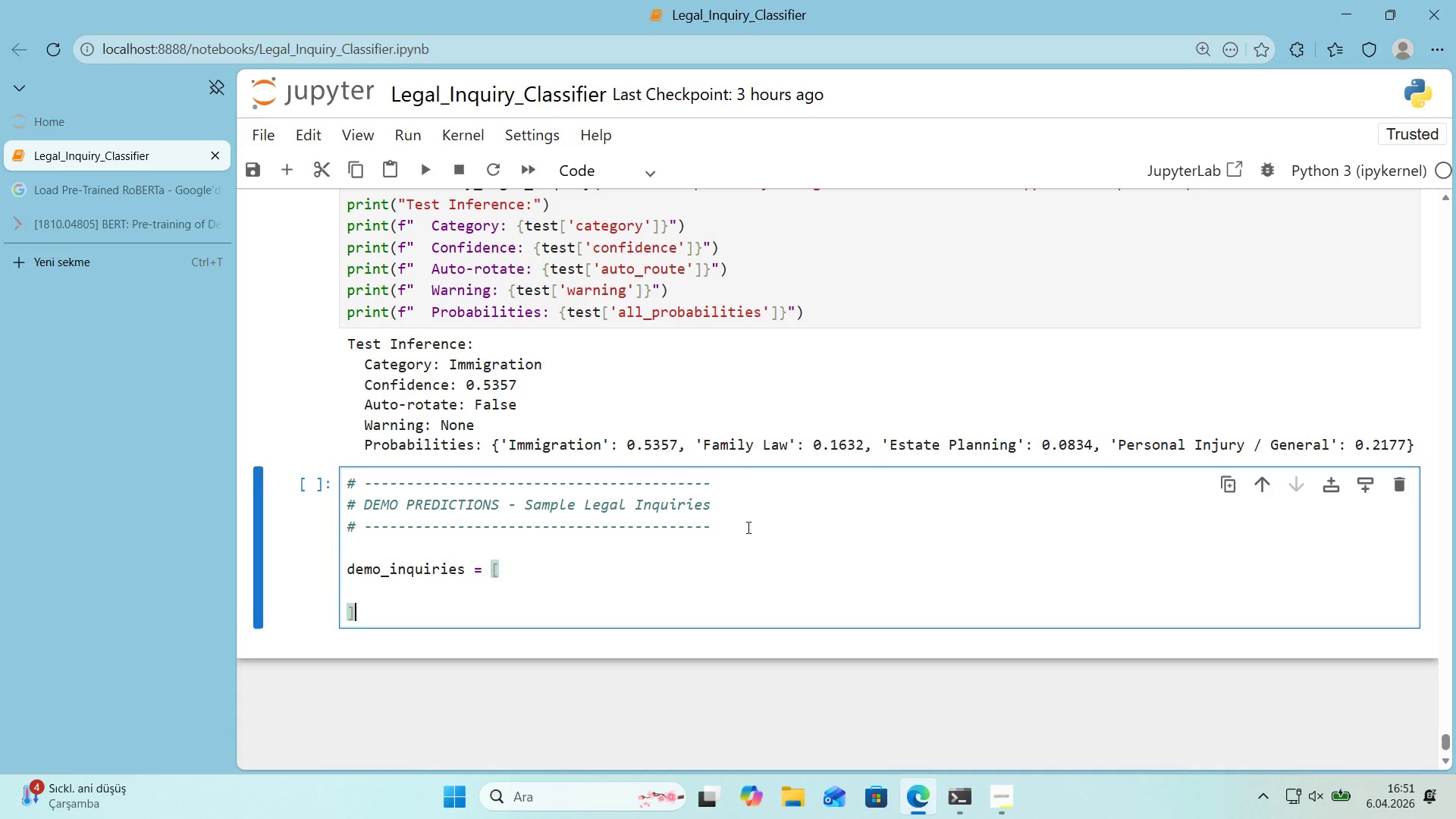 
key(ArrowUp)
 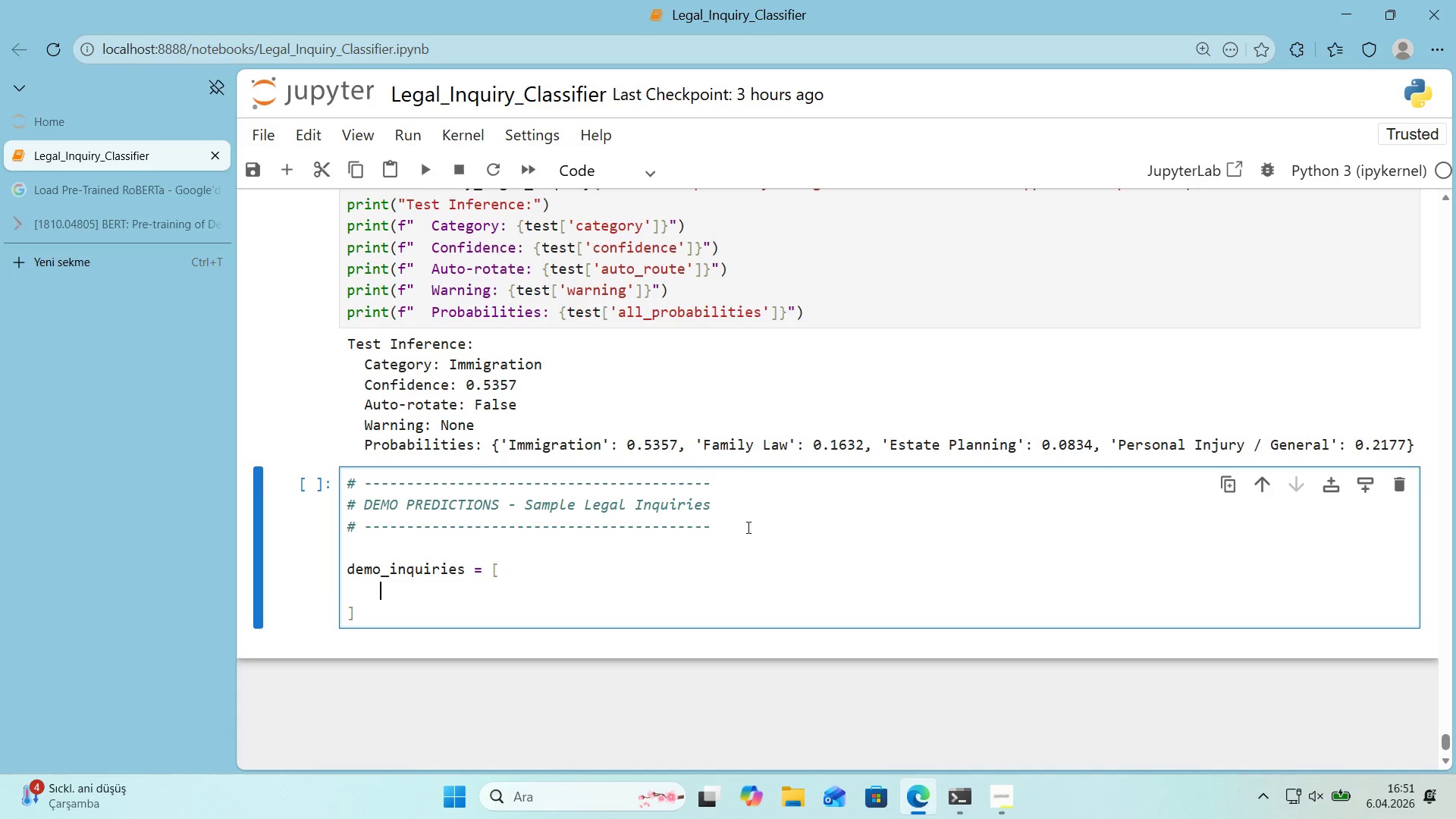 
key(ArrowDown)
 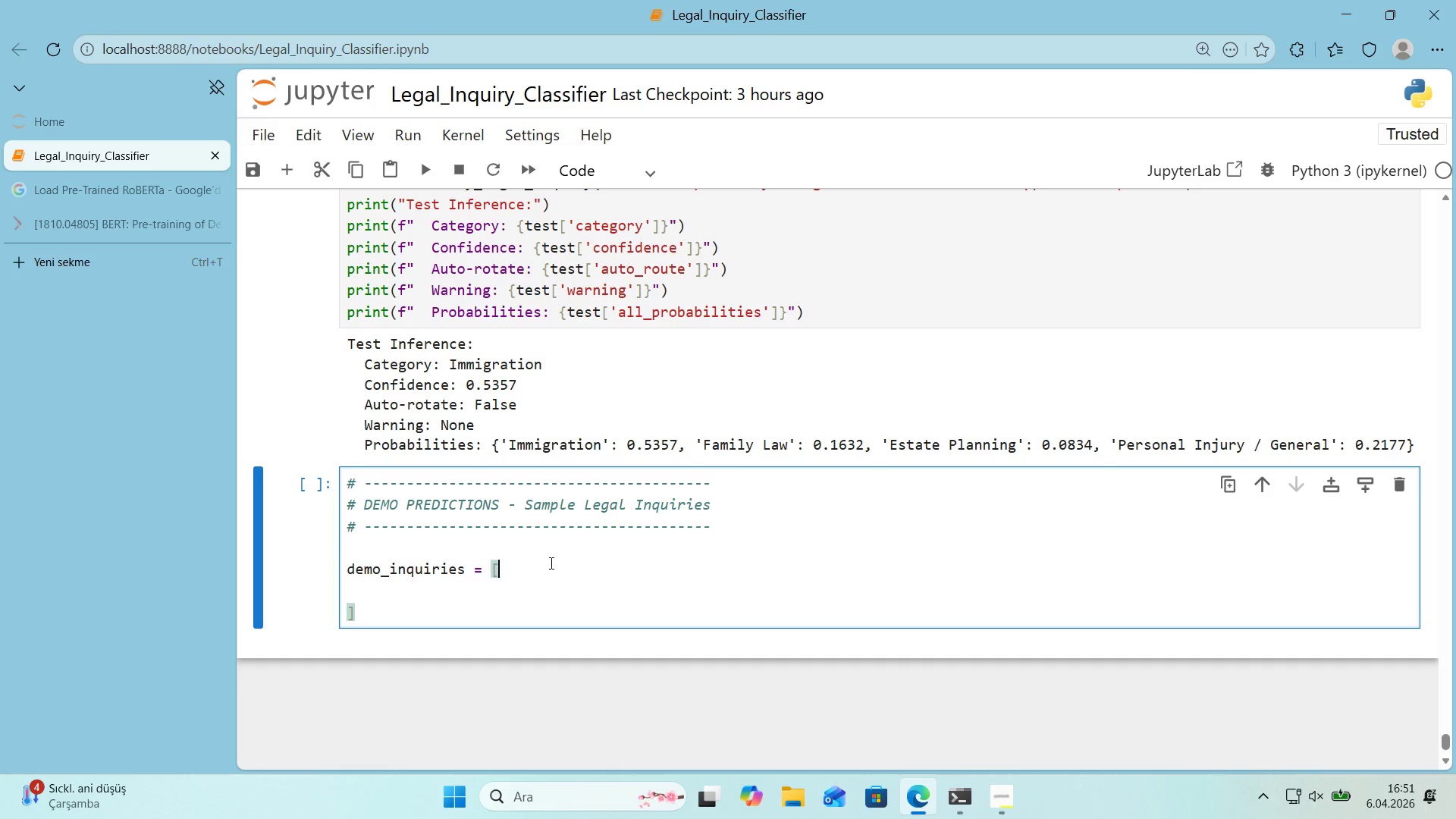 
double_click([519, 585])
 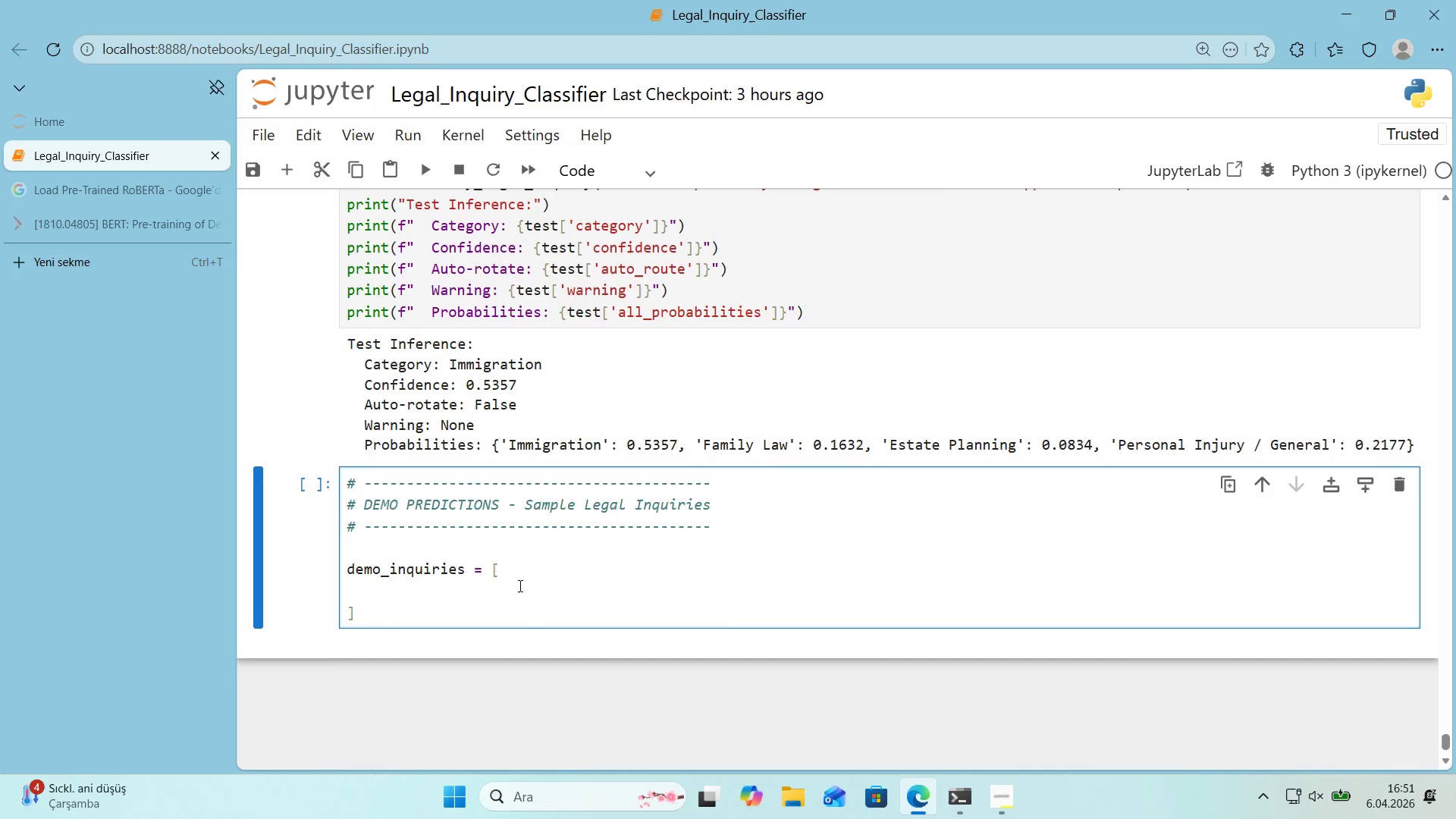 
scroll: coordinate [519, 585], scroll_direction: up, amount: 1.0
 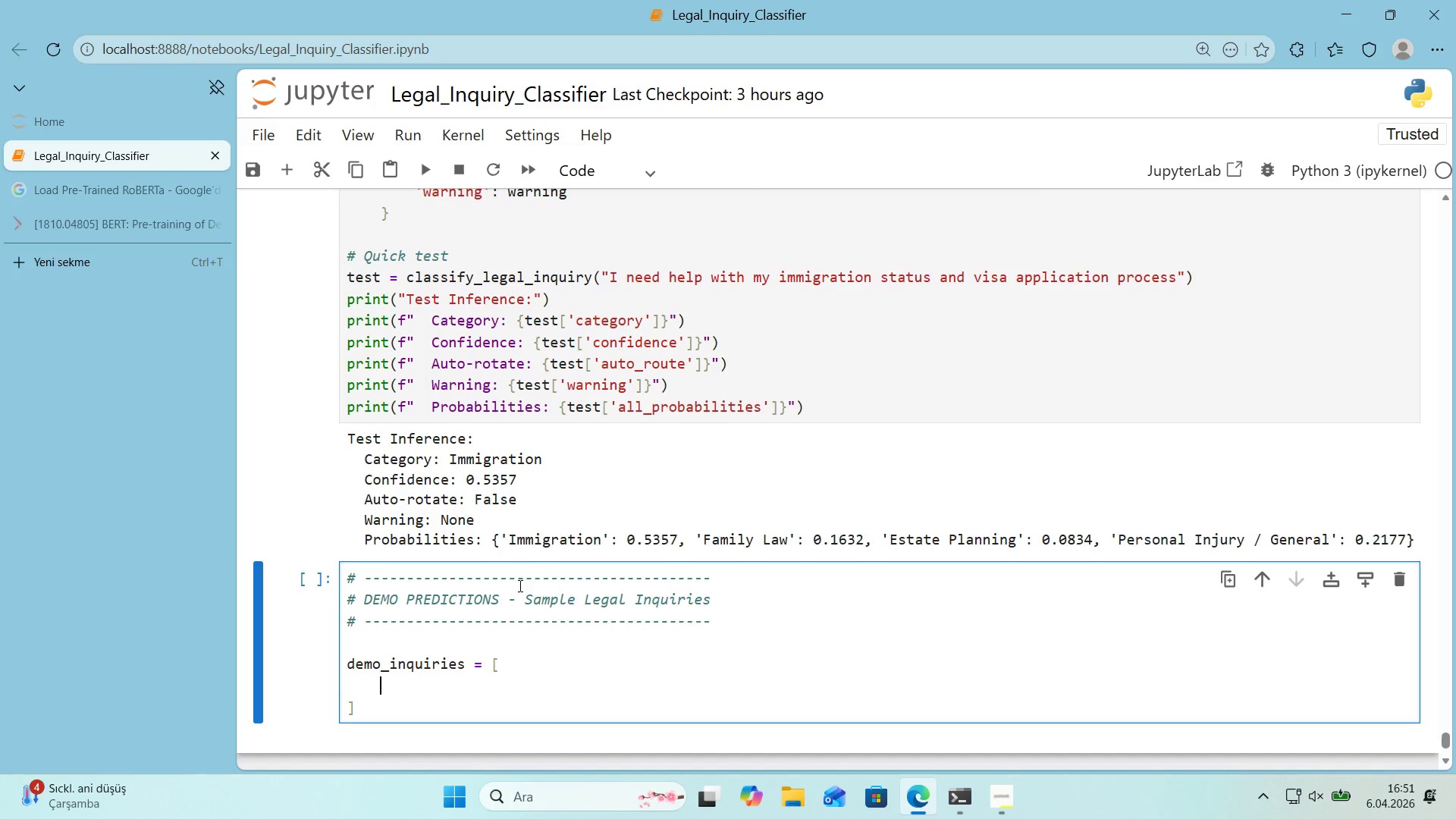 
scroll: coordinate [519, 585], scroll_direction: down, amount: 1.0
 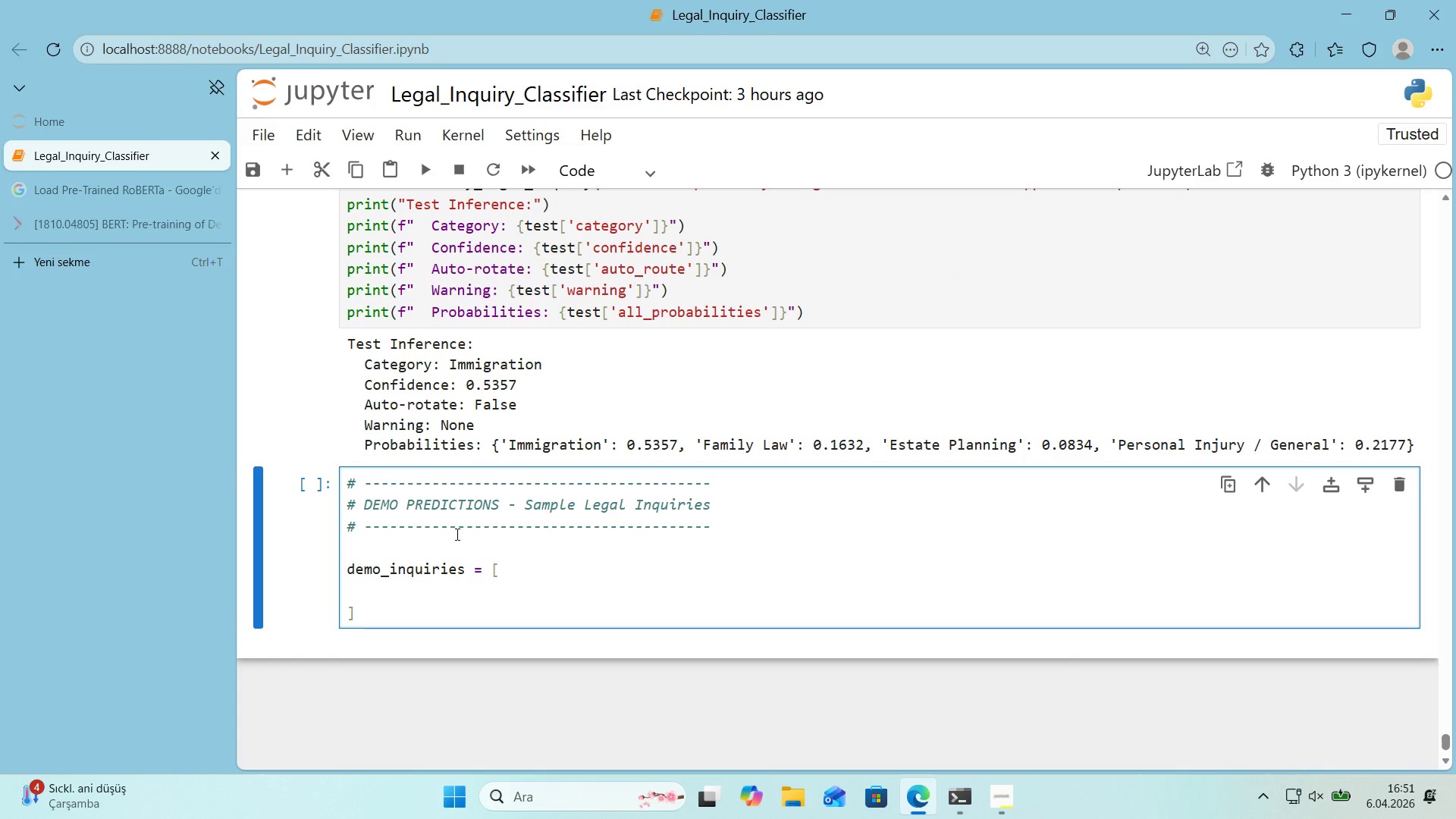 
wait(5.09)
 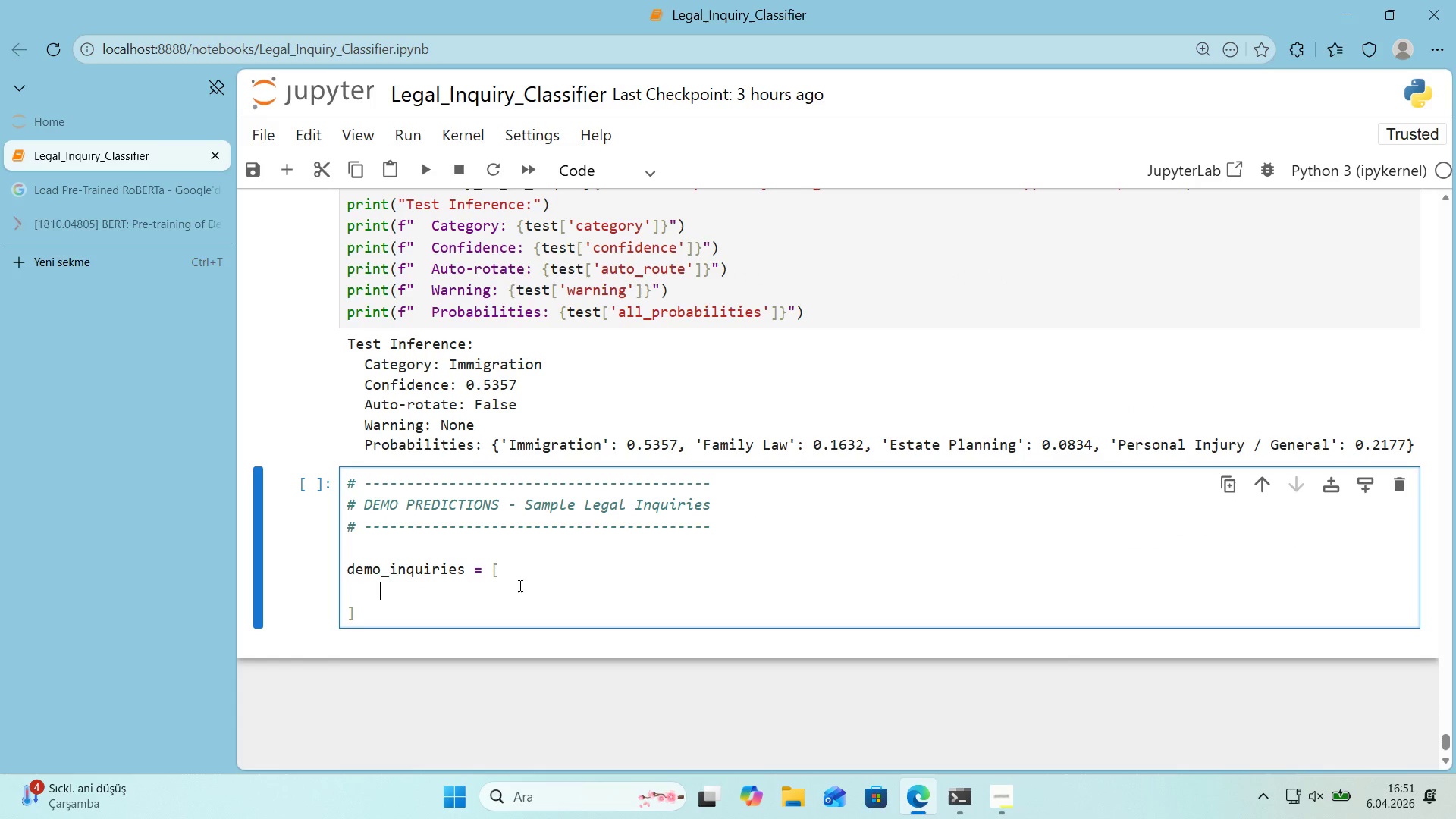 
left_click([472, 543])
 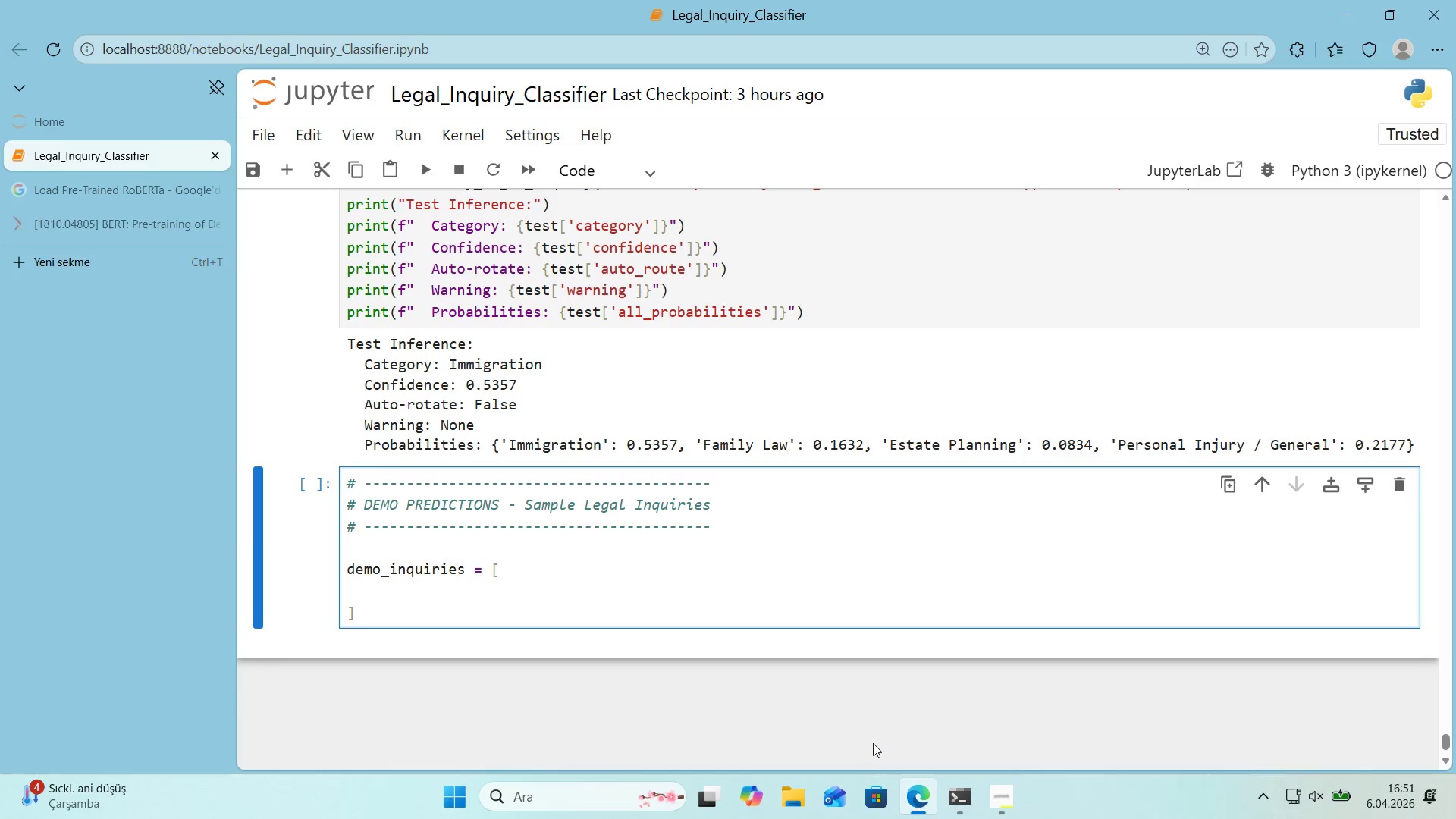 
left_click([993, 792])